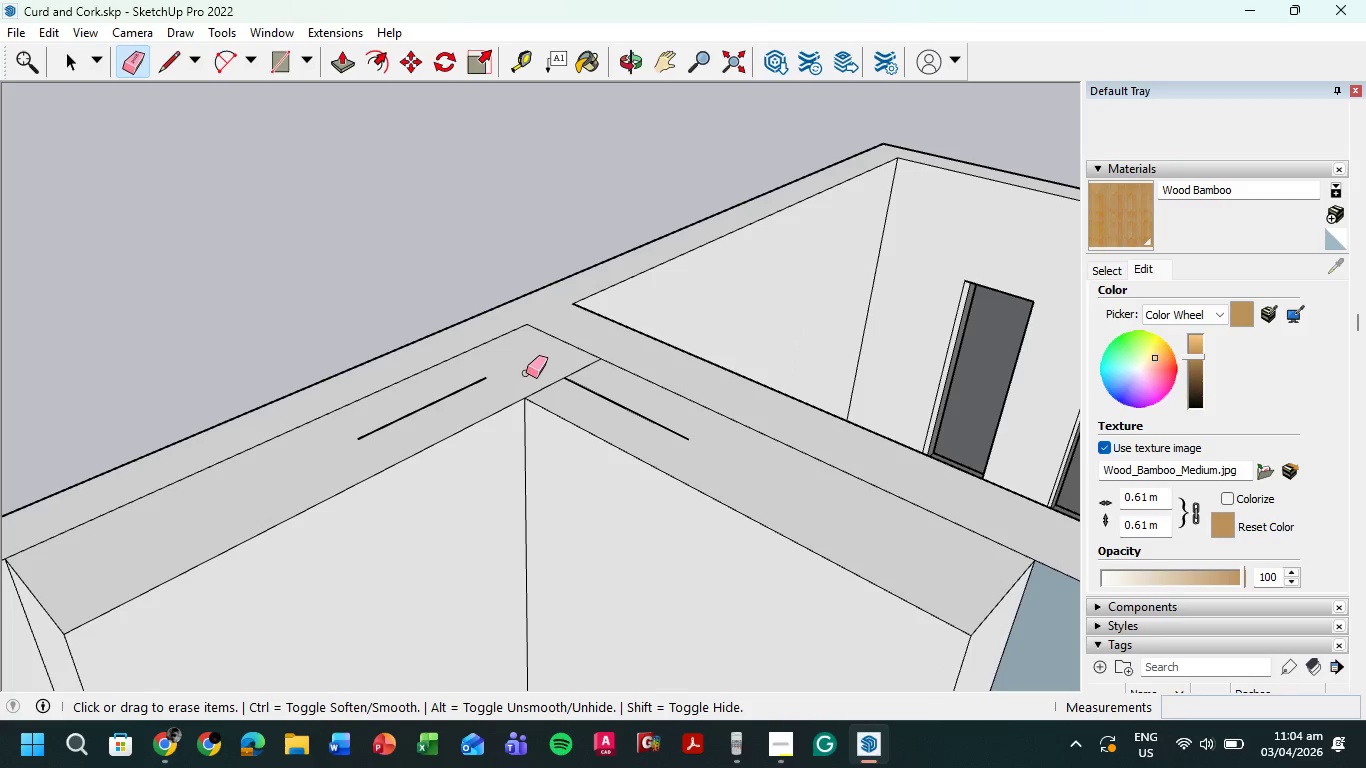 
left_click_drag(start_coordinate=[526, 373], to_coordinate=[553, 390])
 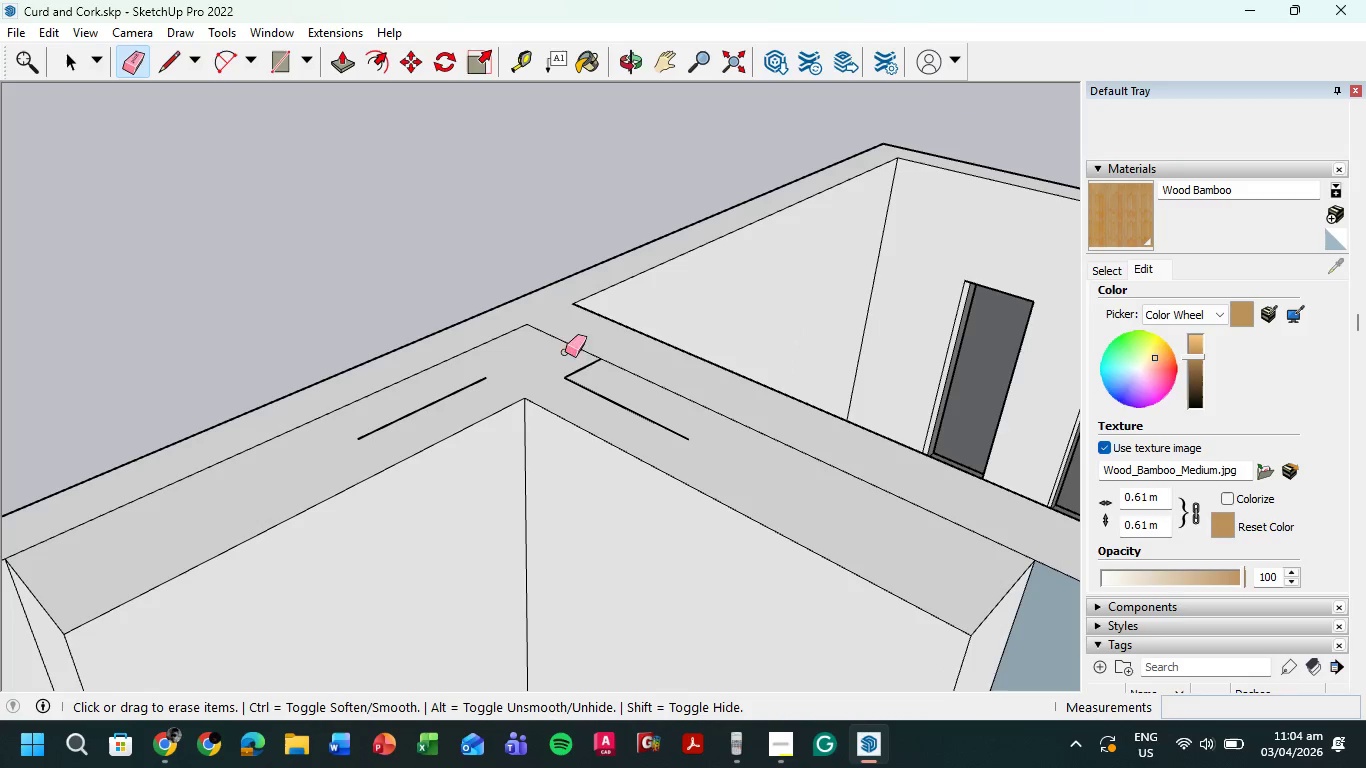 
left_click_drag(start_coordinate=[565, 352], to_coordinate=[587, 368])
 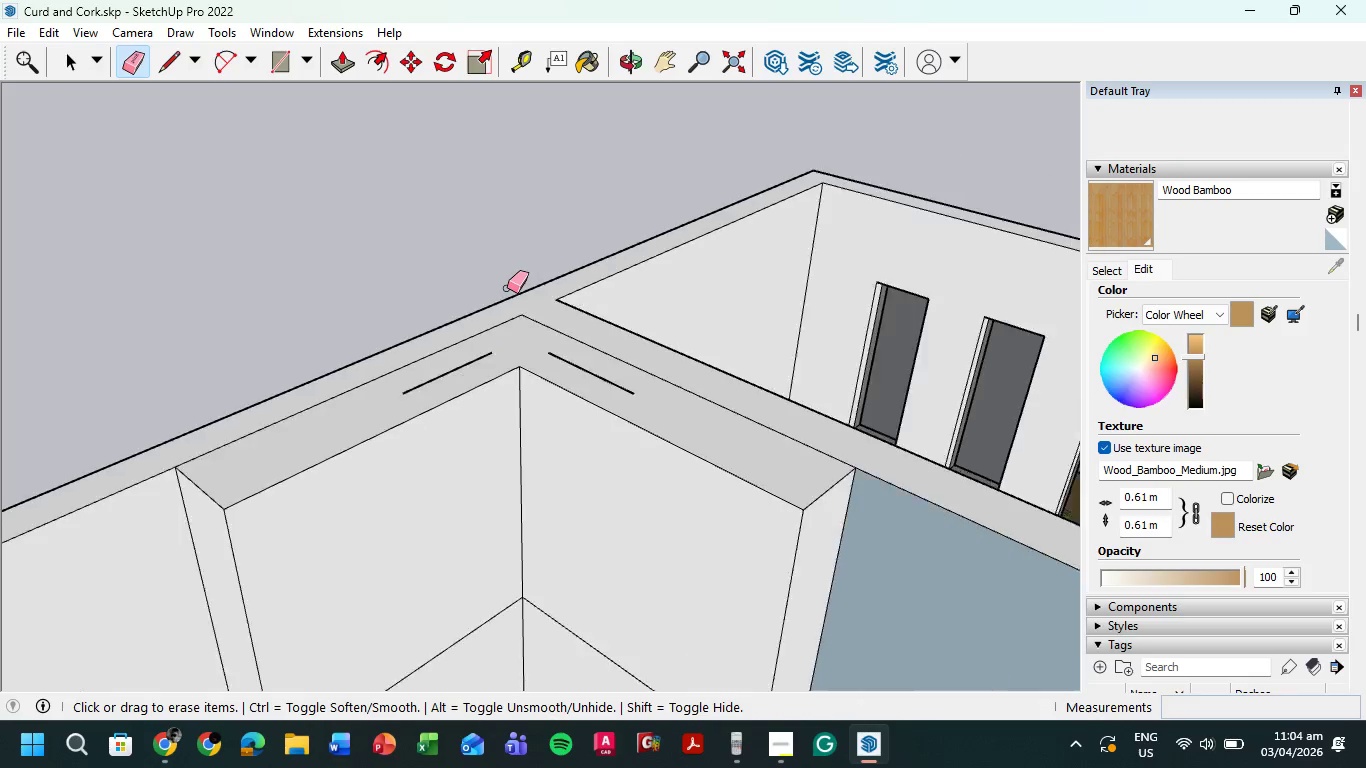 
scroll: coordinate [508, 288], scroll_direction: down, amount: 4.0
 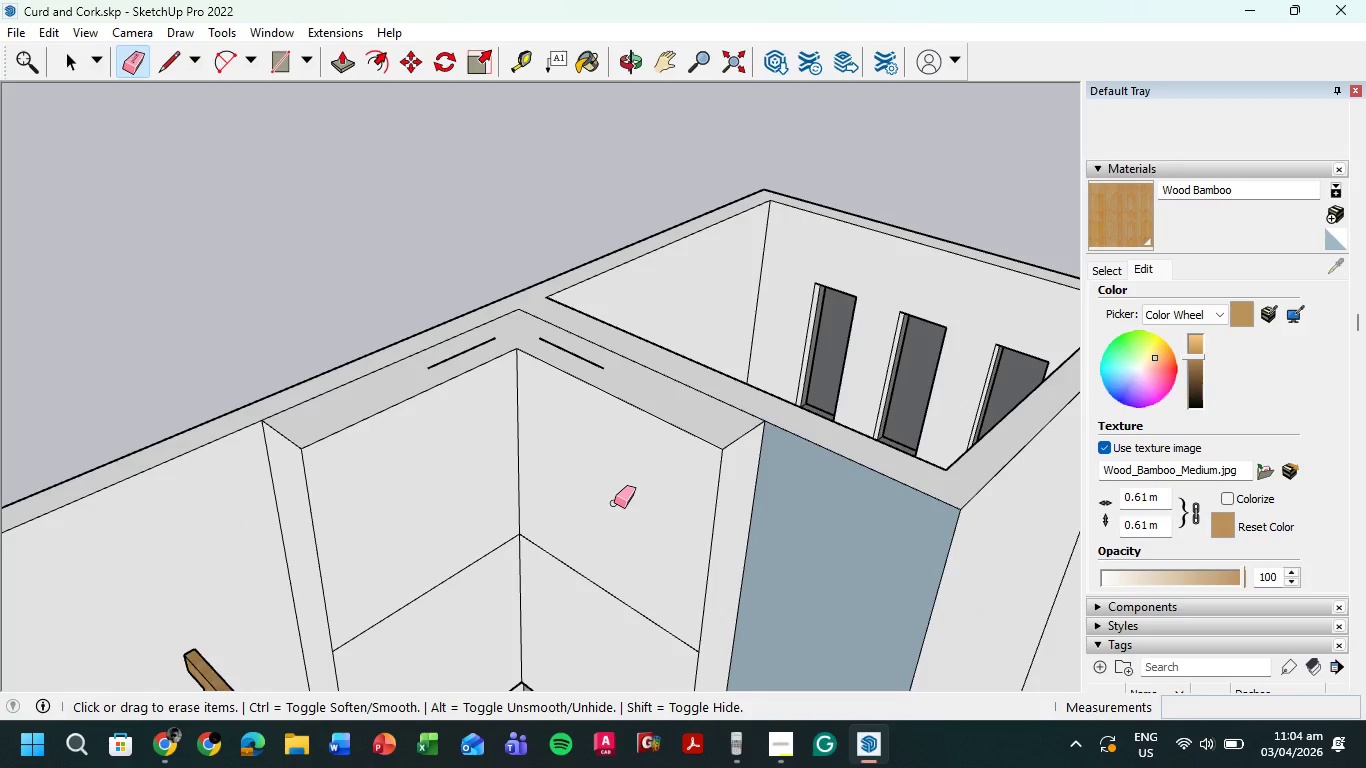 
scroll: coordinate [614, 503], scroll_direction: up, amount: 4.0
 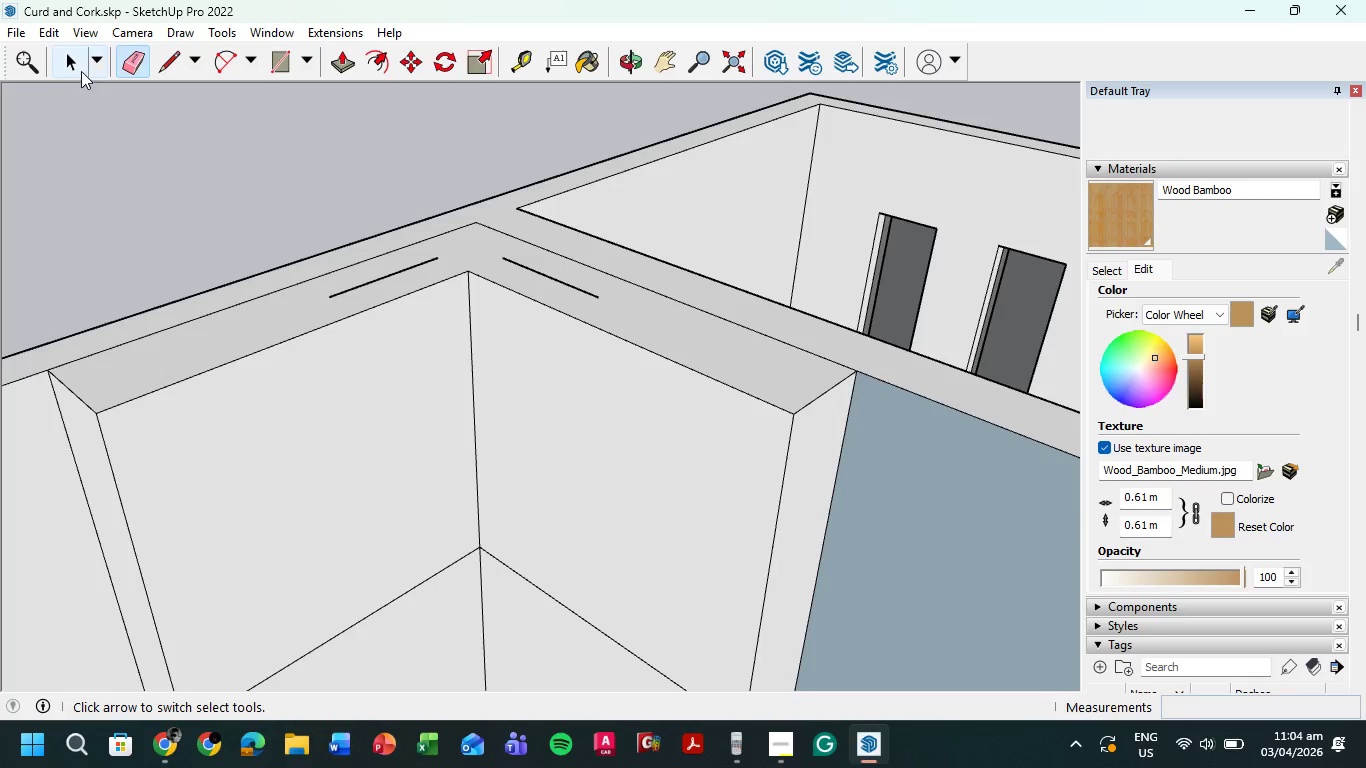 
left_click([162, 69])
 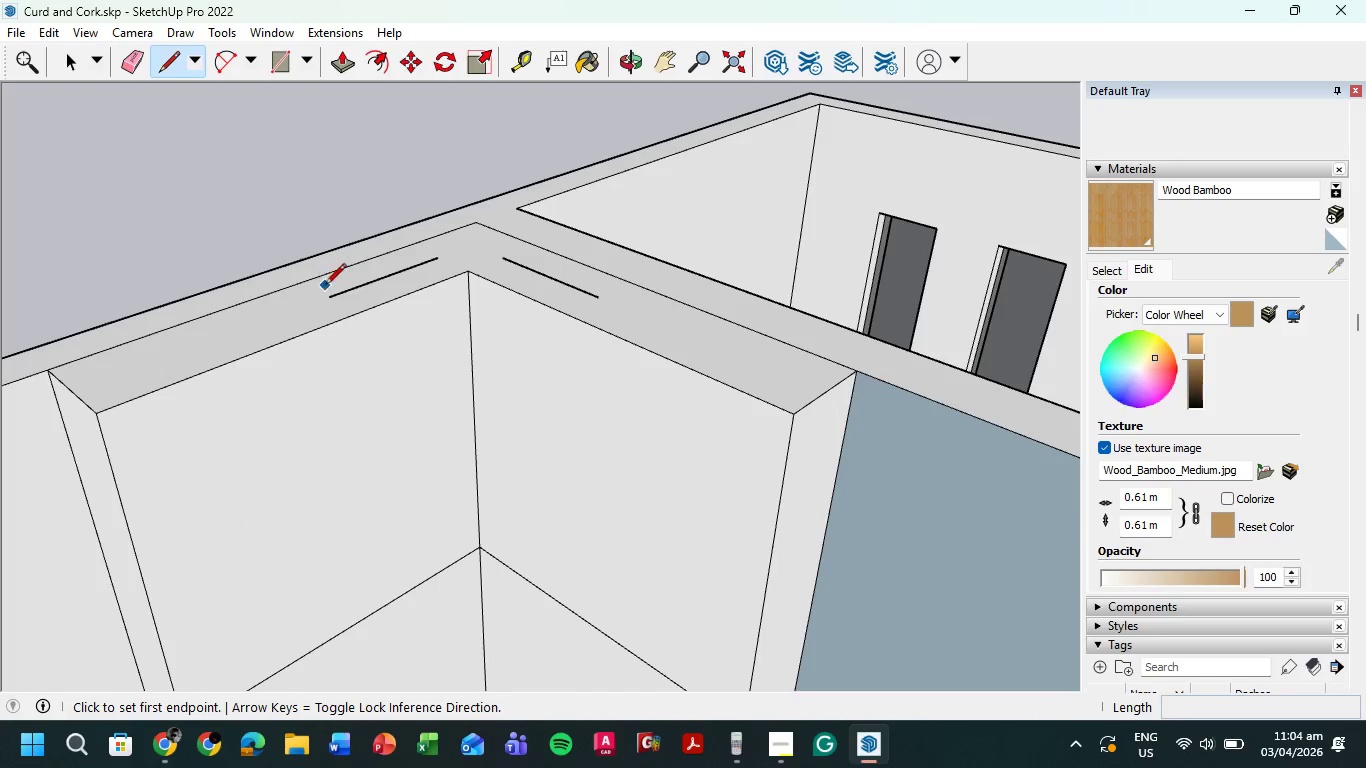 
left_click([329, 298])
 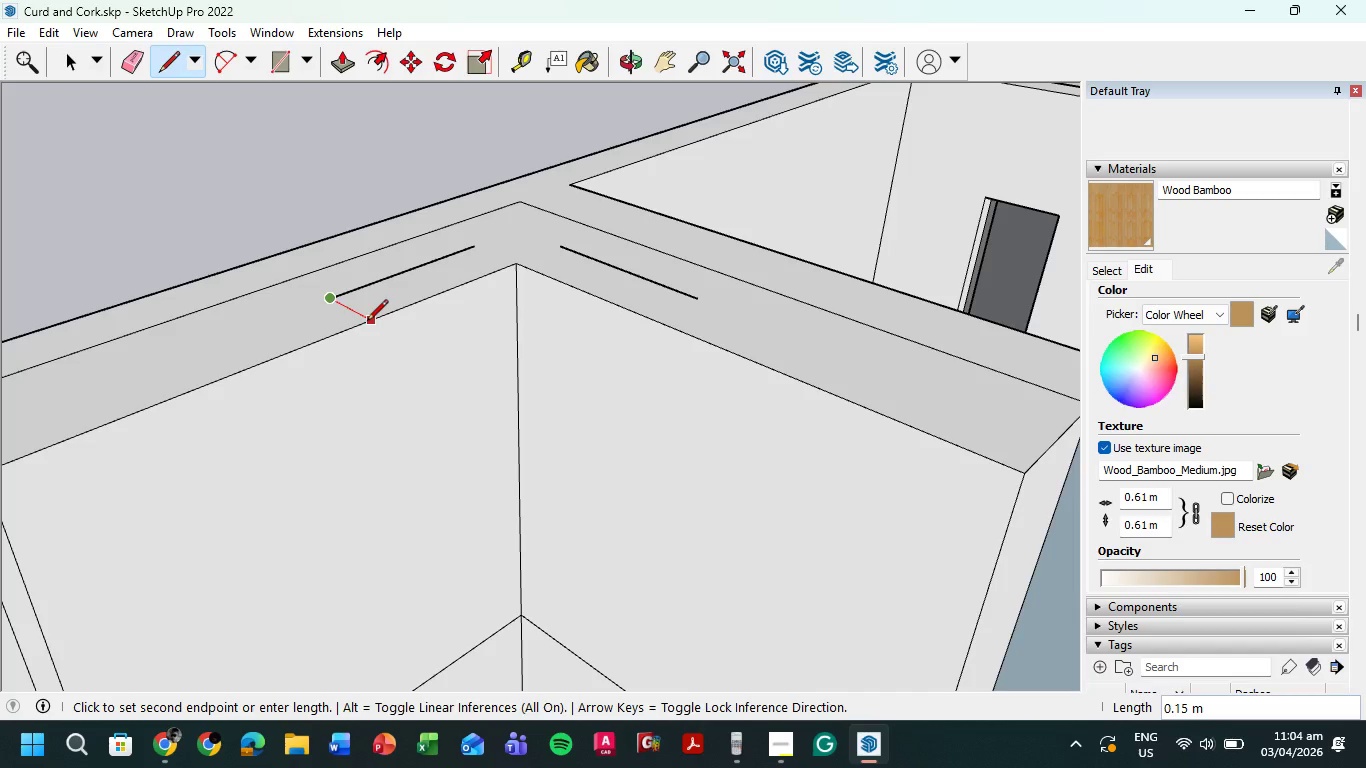 
scroll: coordinate [325, 294], scroll_direction: up, amount: 3.0
 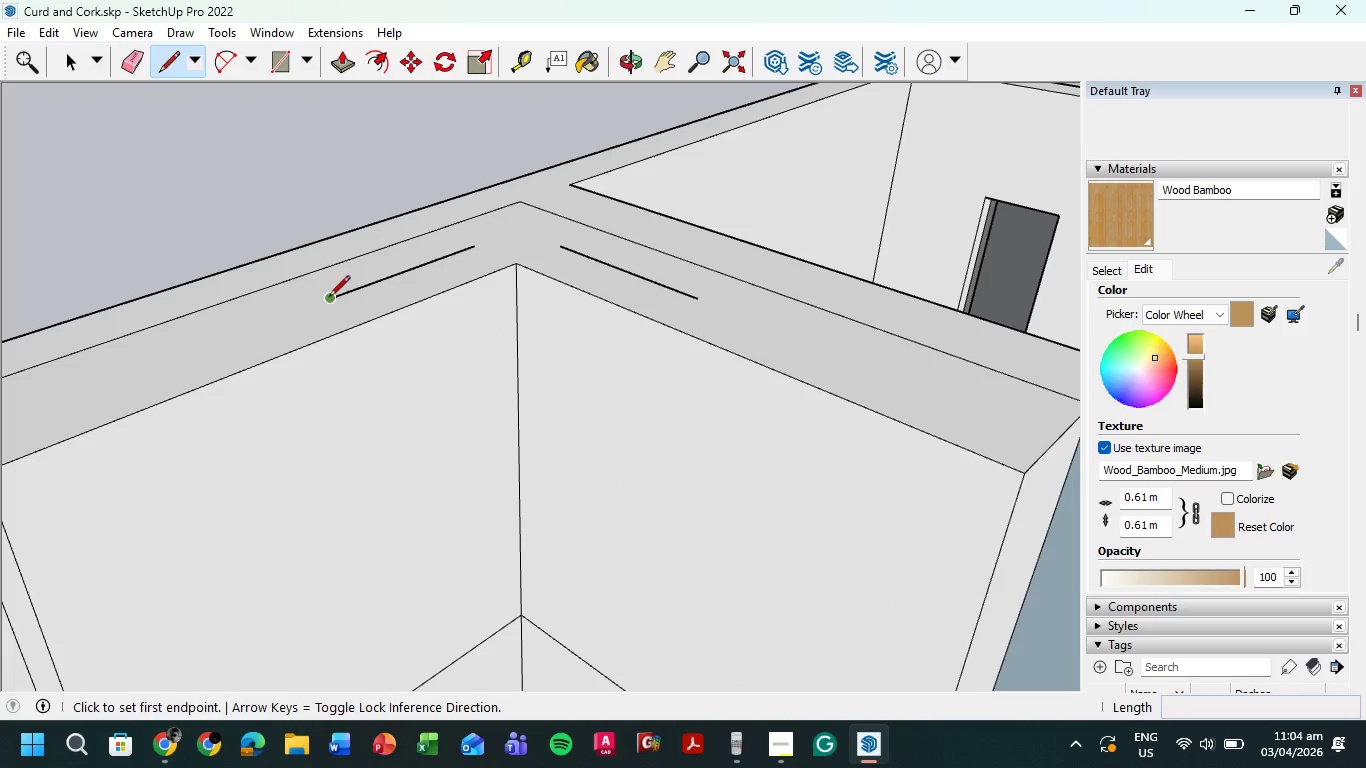 
left_click([367, 322])
 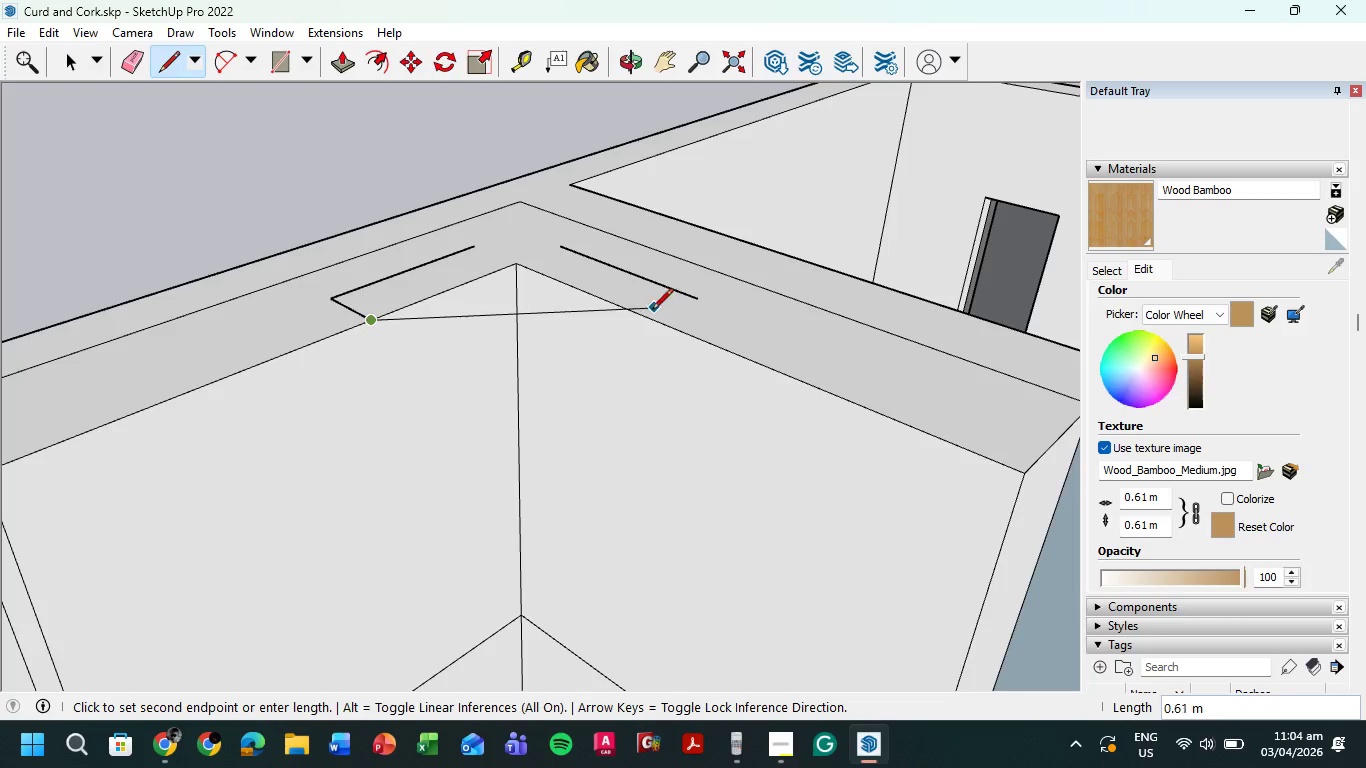 
key(Escape)
 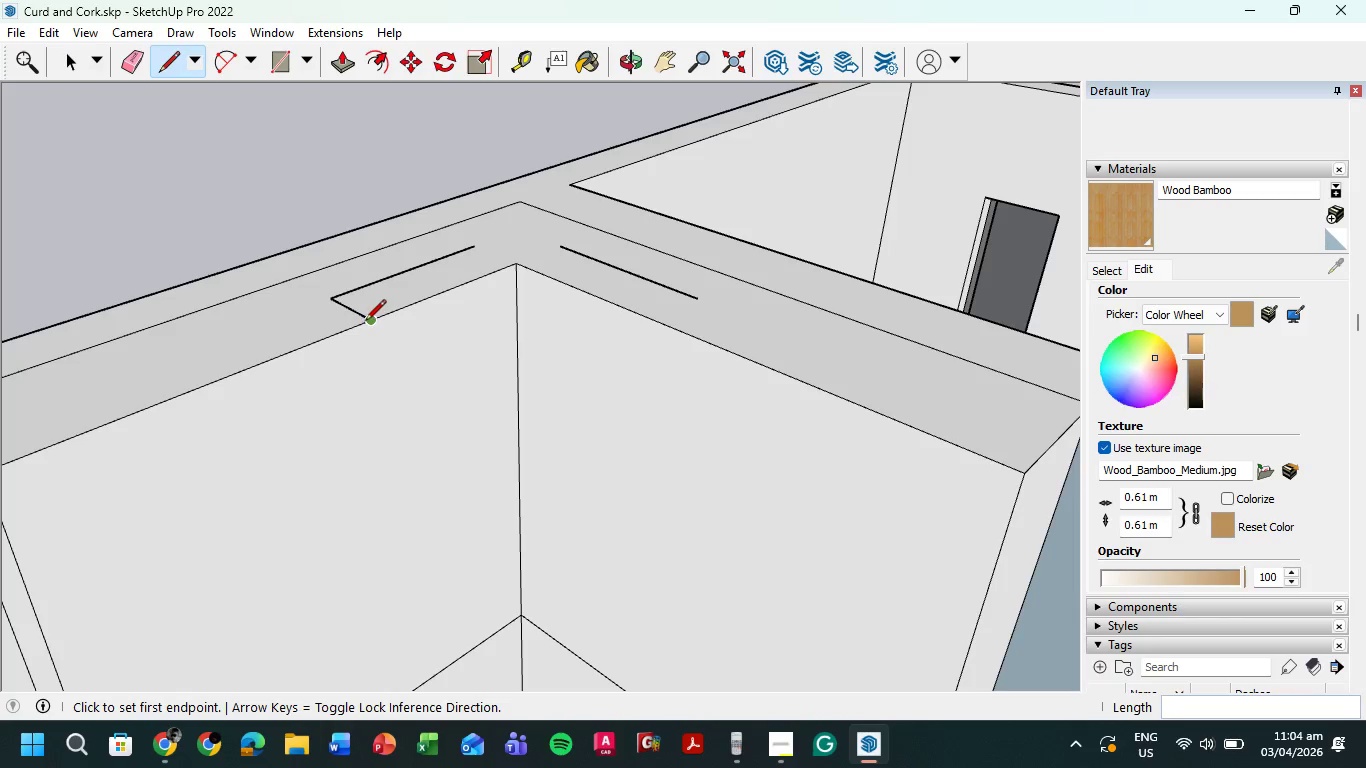 
left_click([366, 322])
 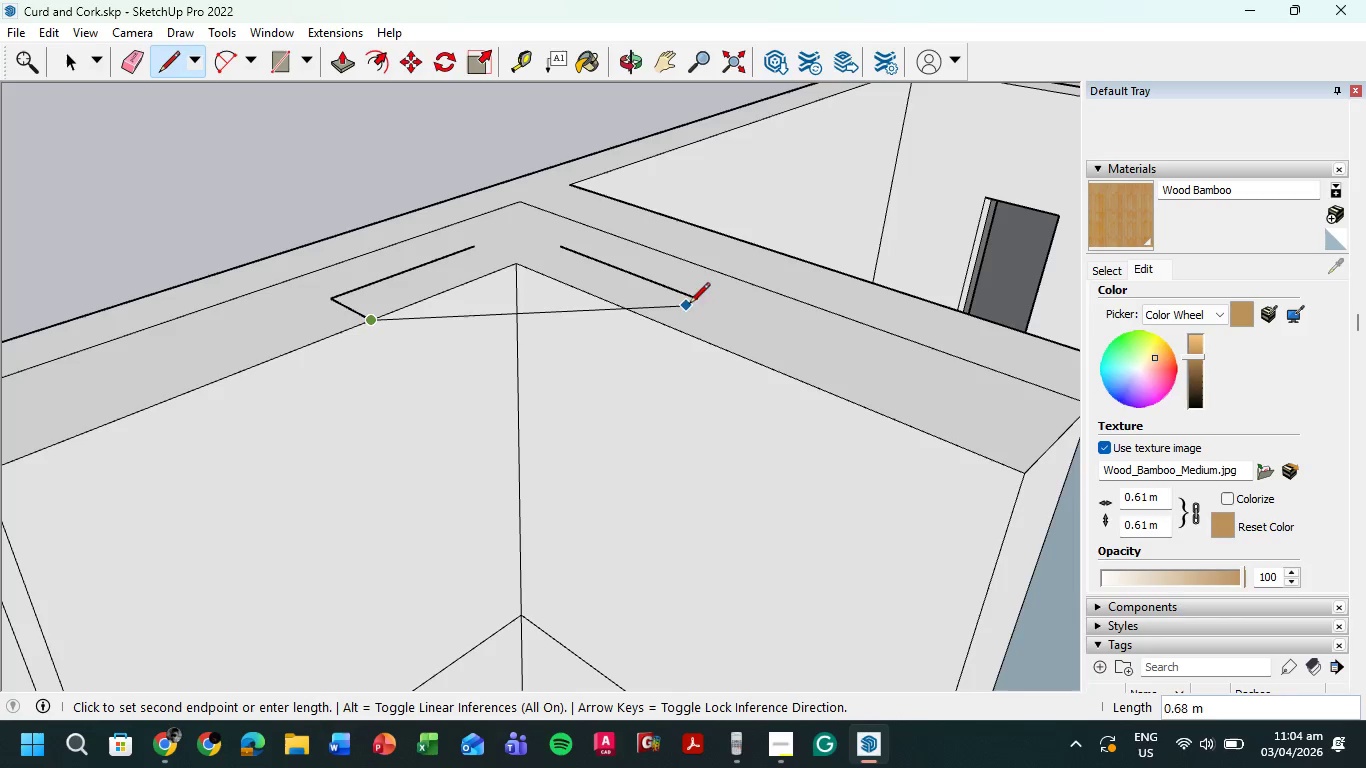 
key(Escape)
 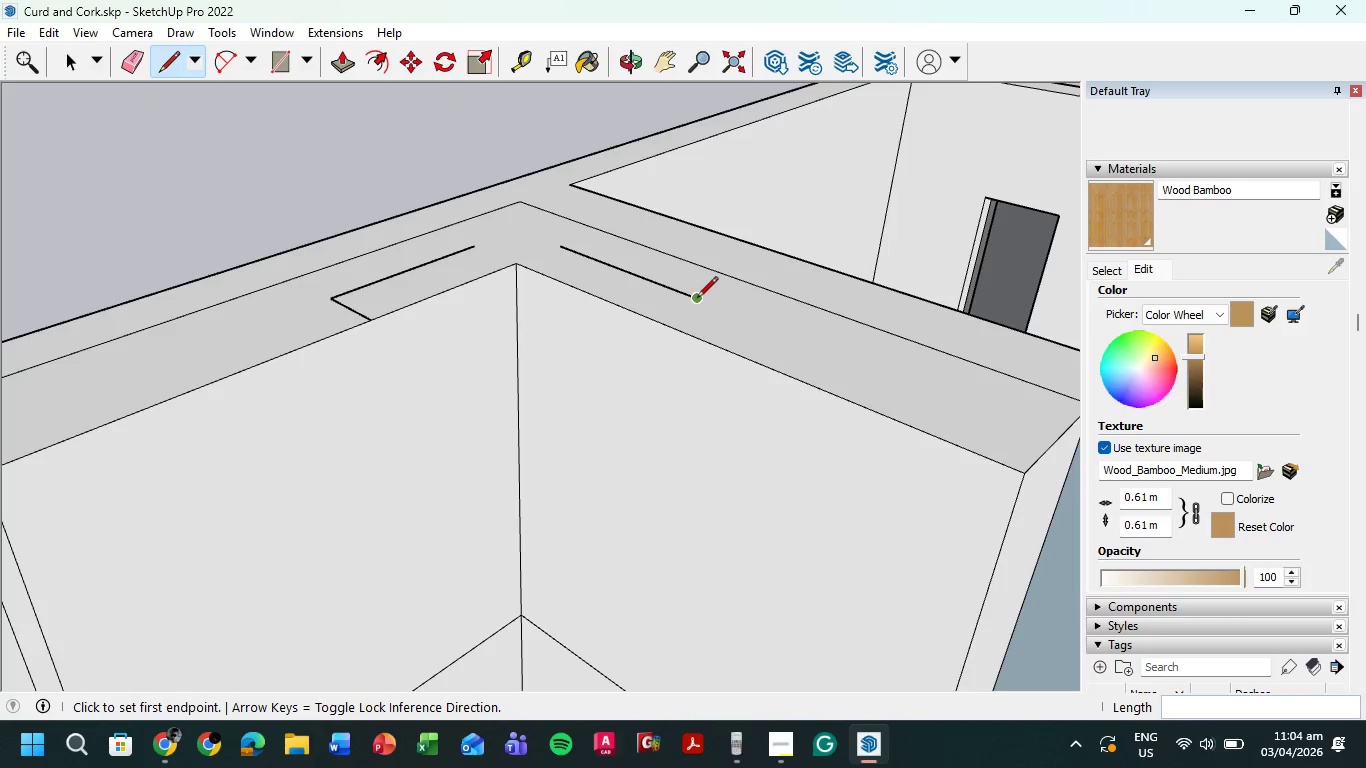 
left_click([694, 299])
 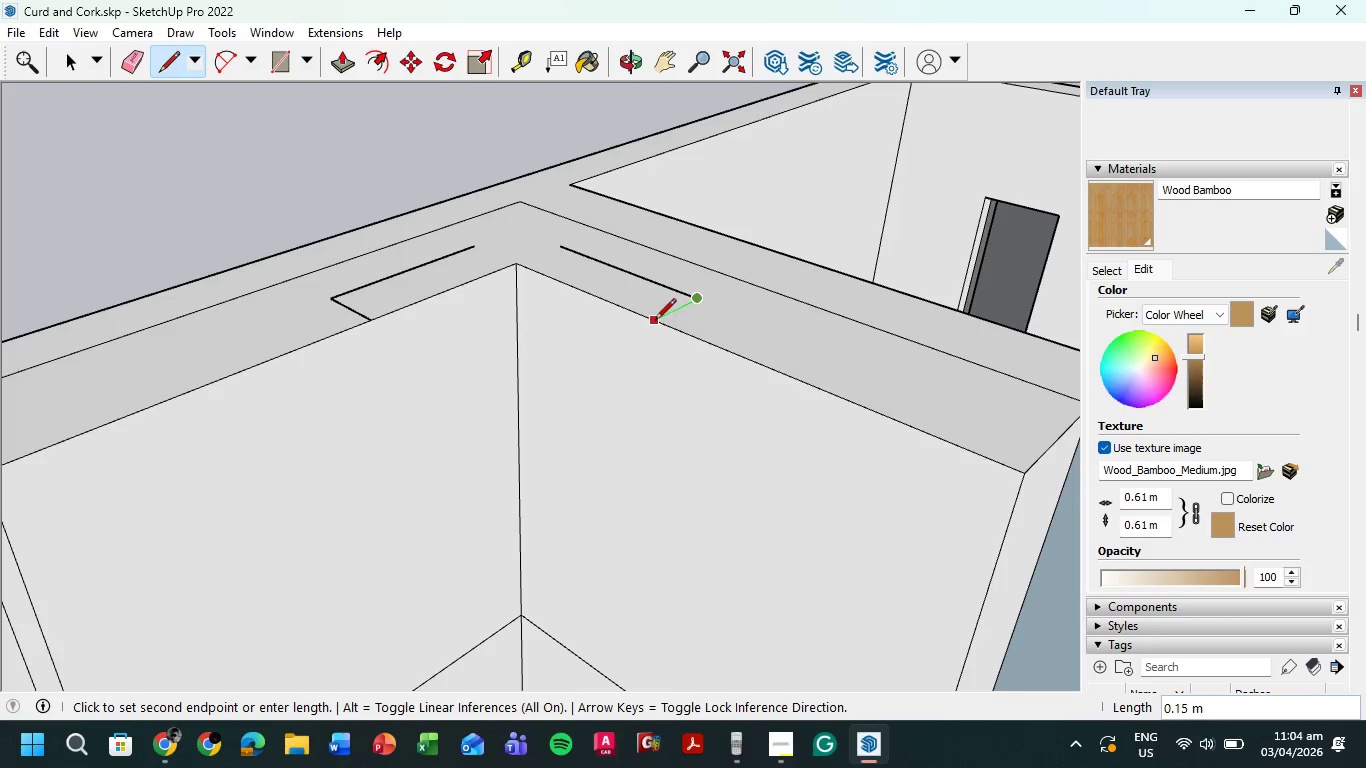 
left_click([654, 321])
 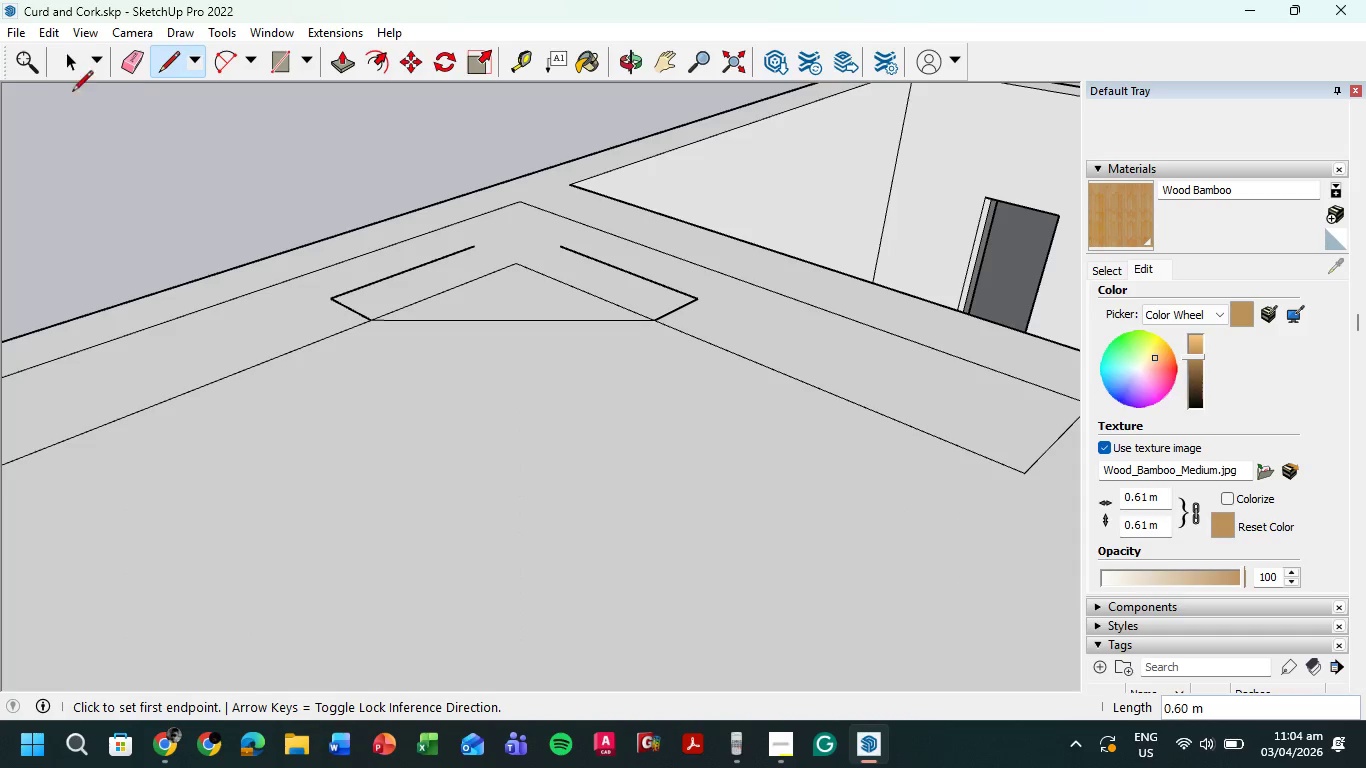 
double_click([416, 504])
 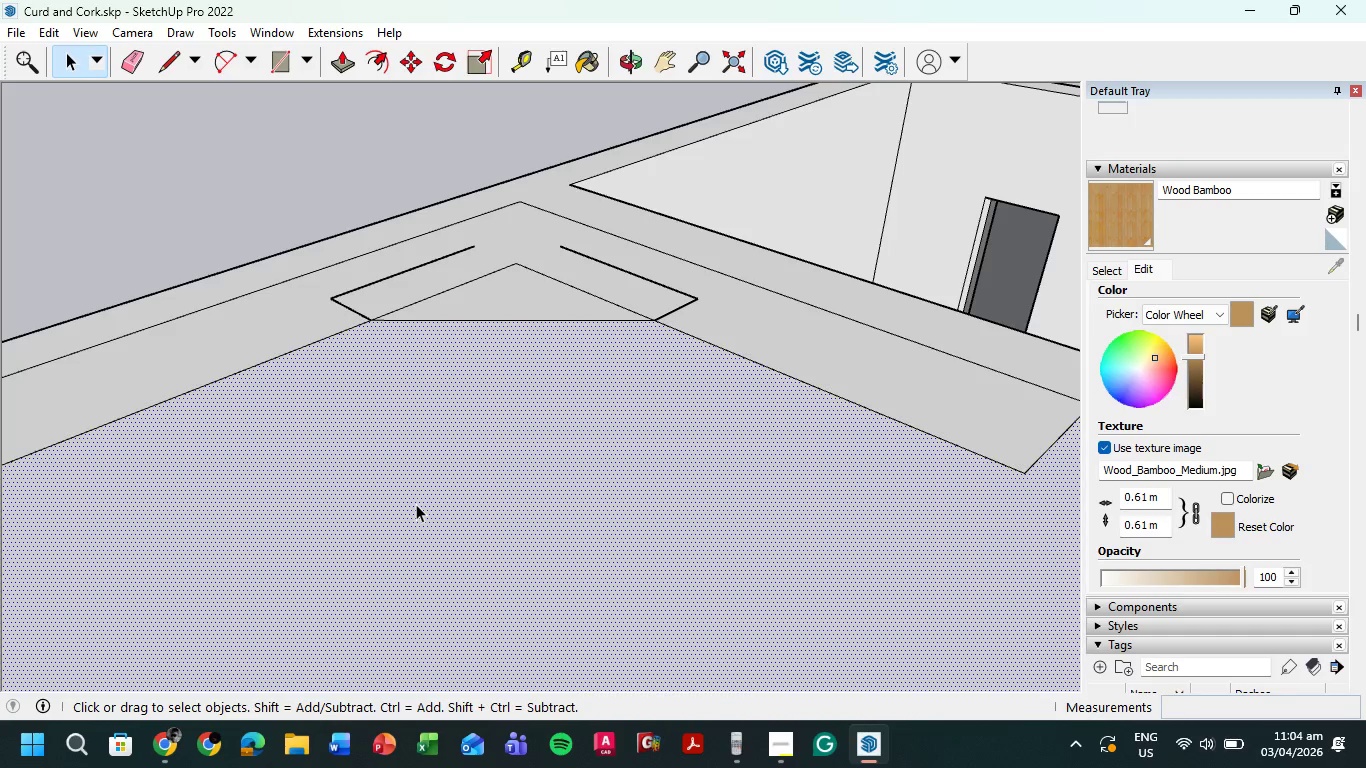 
key(Delete)
 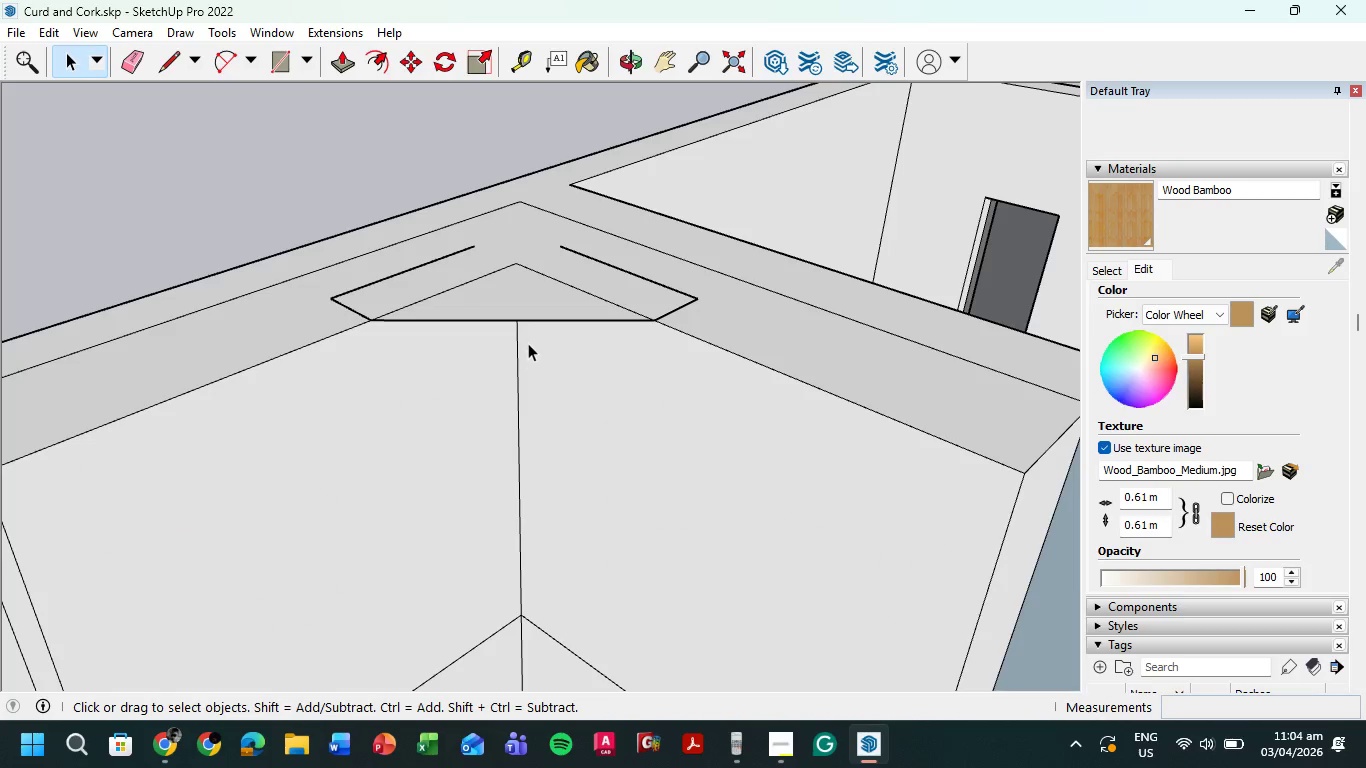 
scroll: coordinate [569, 384], scroll_direction: down, amount: 5.0
 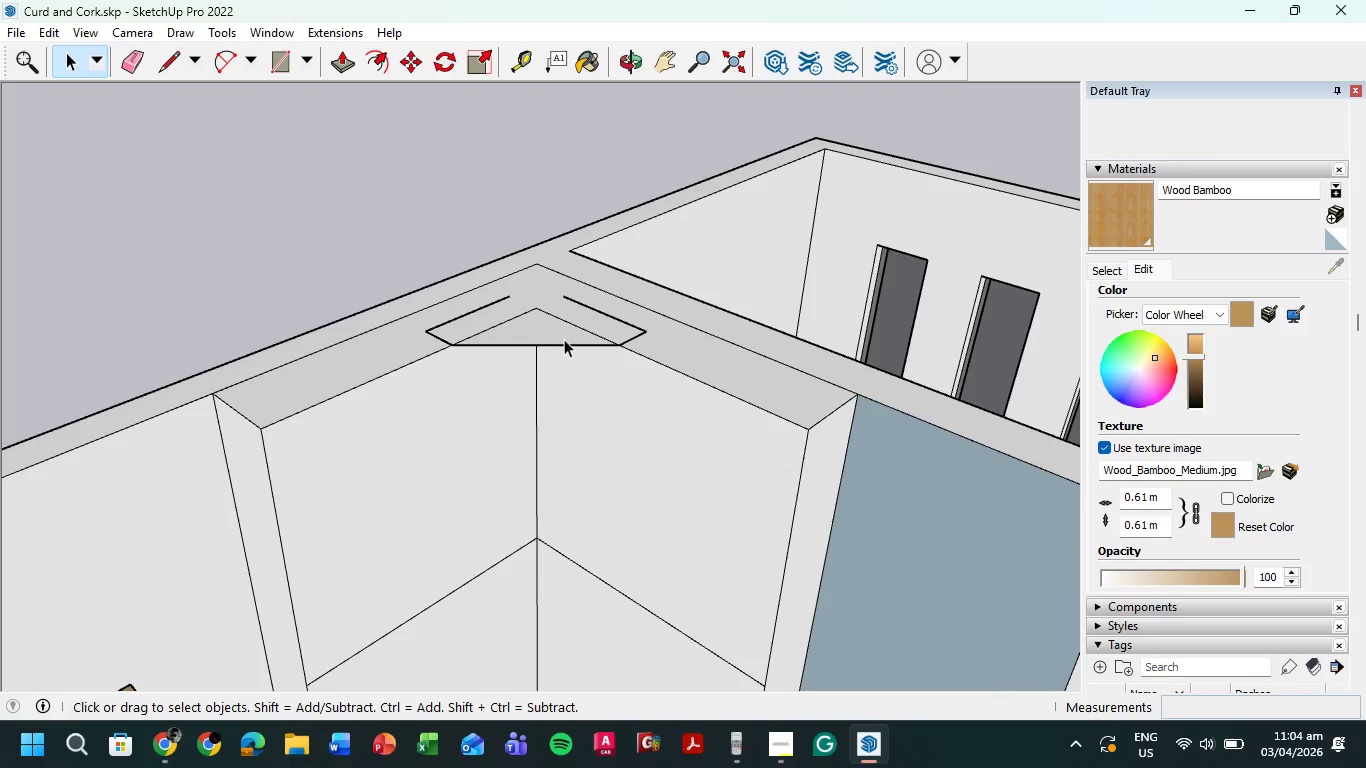 
left_click([565, 344])
 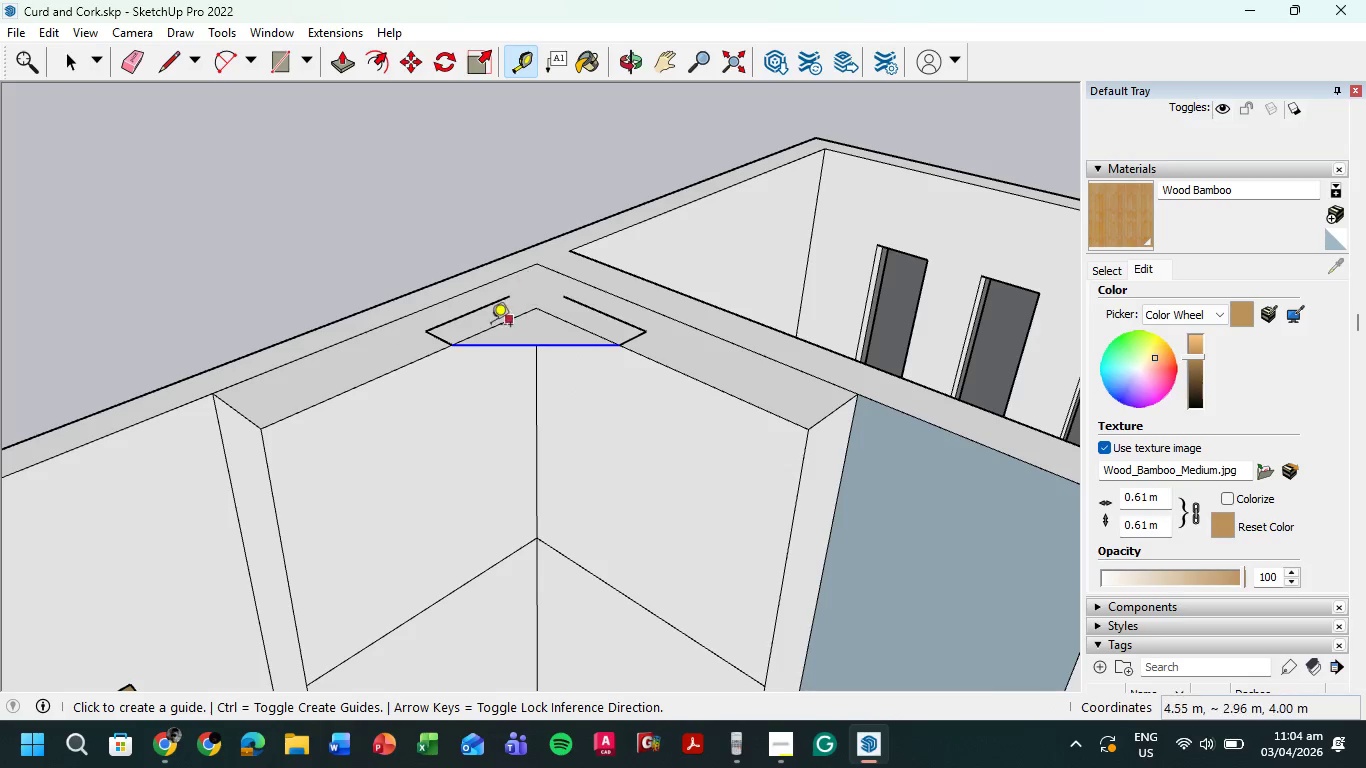 
left_click([451, 344])
 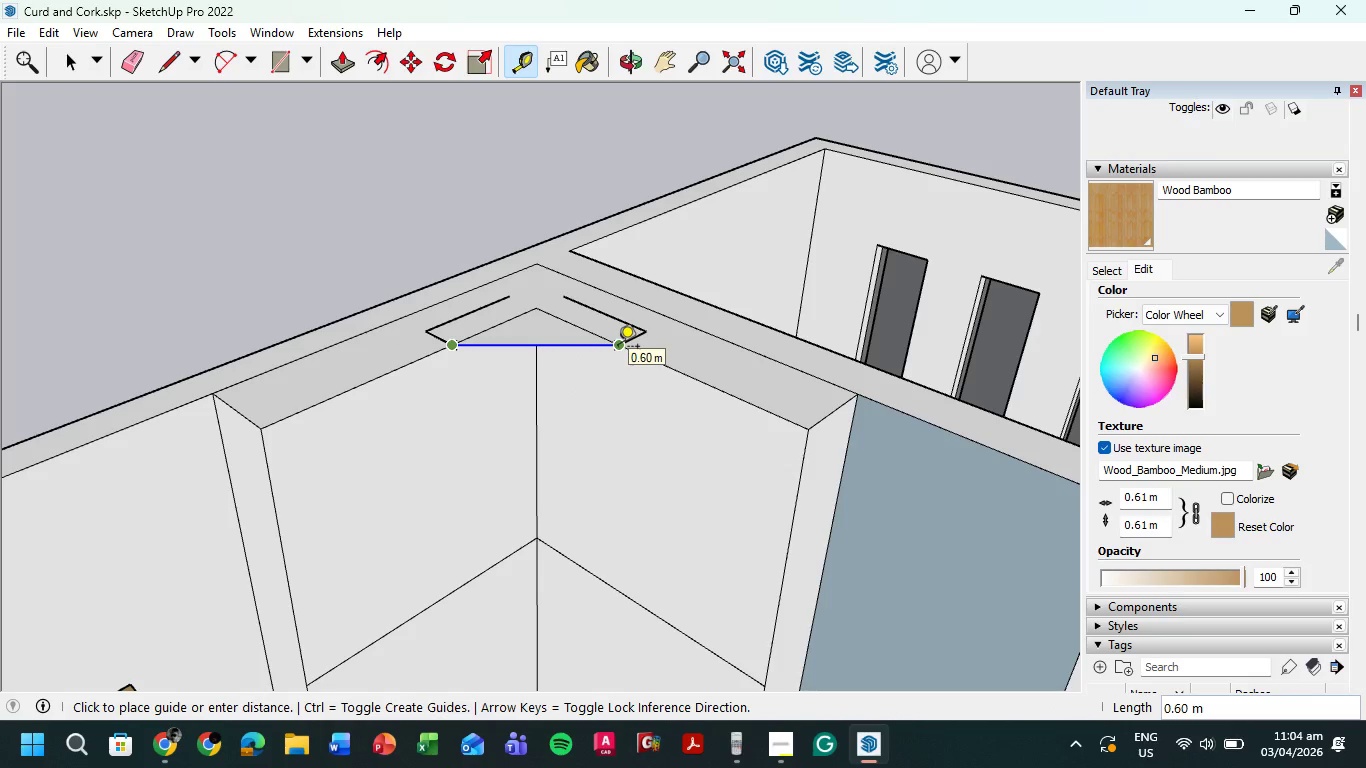 
key(Escape)
 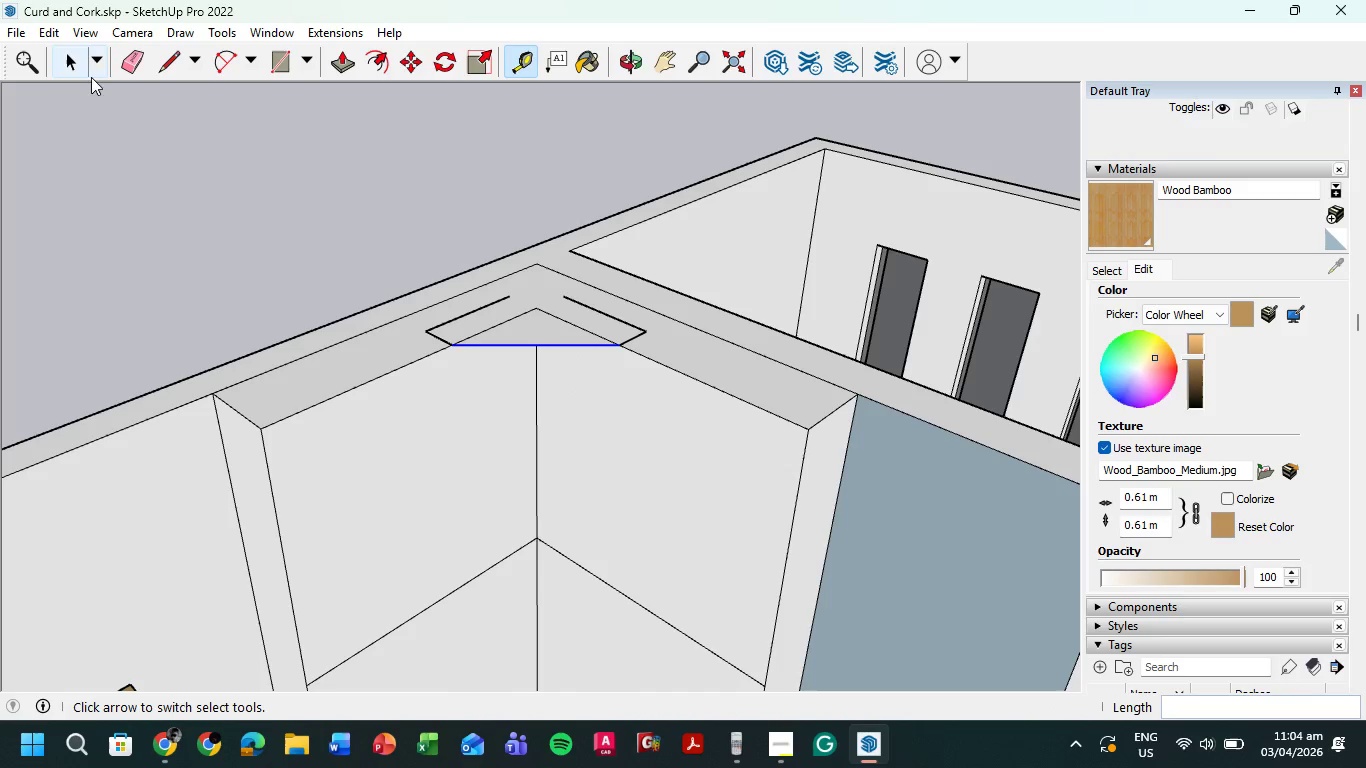 
left_click([85, 64])
 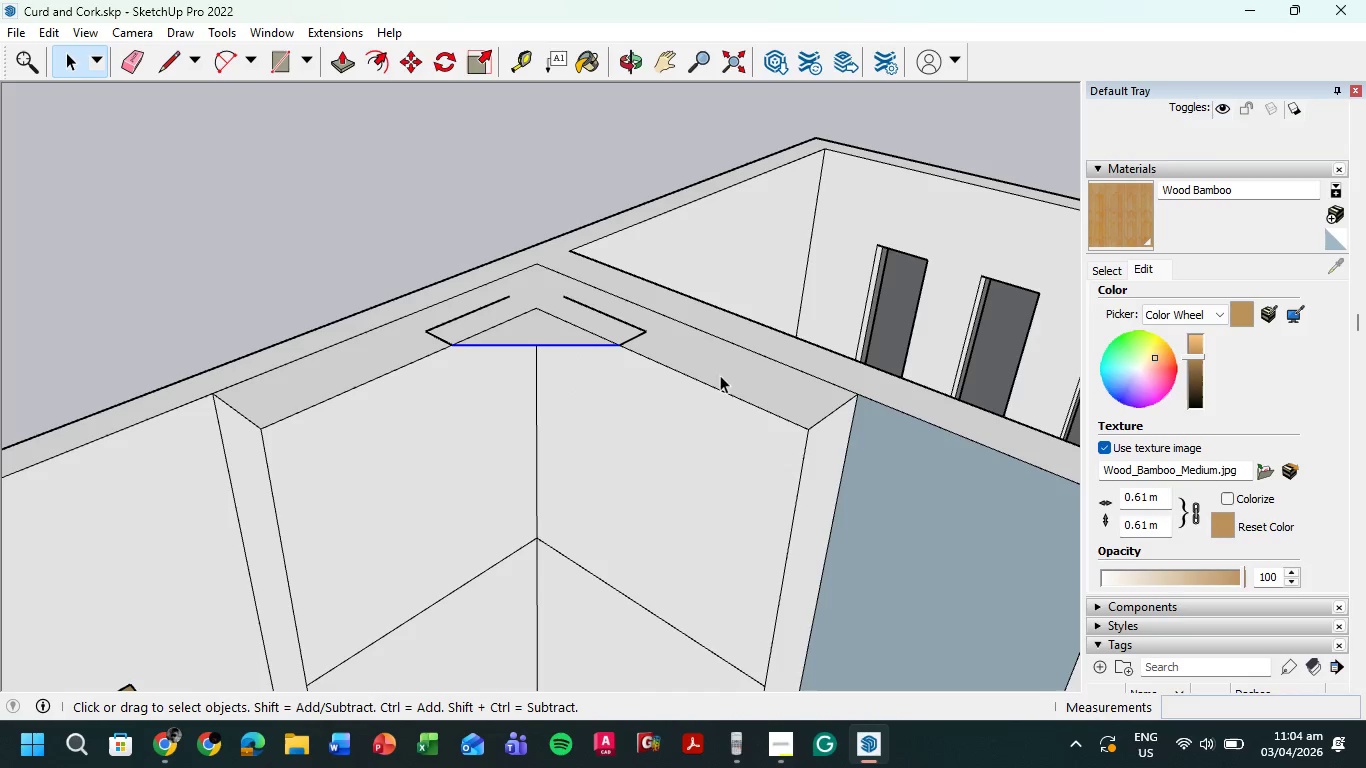 
left_click([715, 347])
 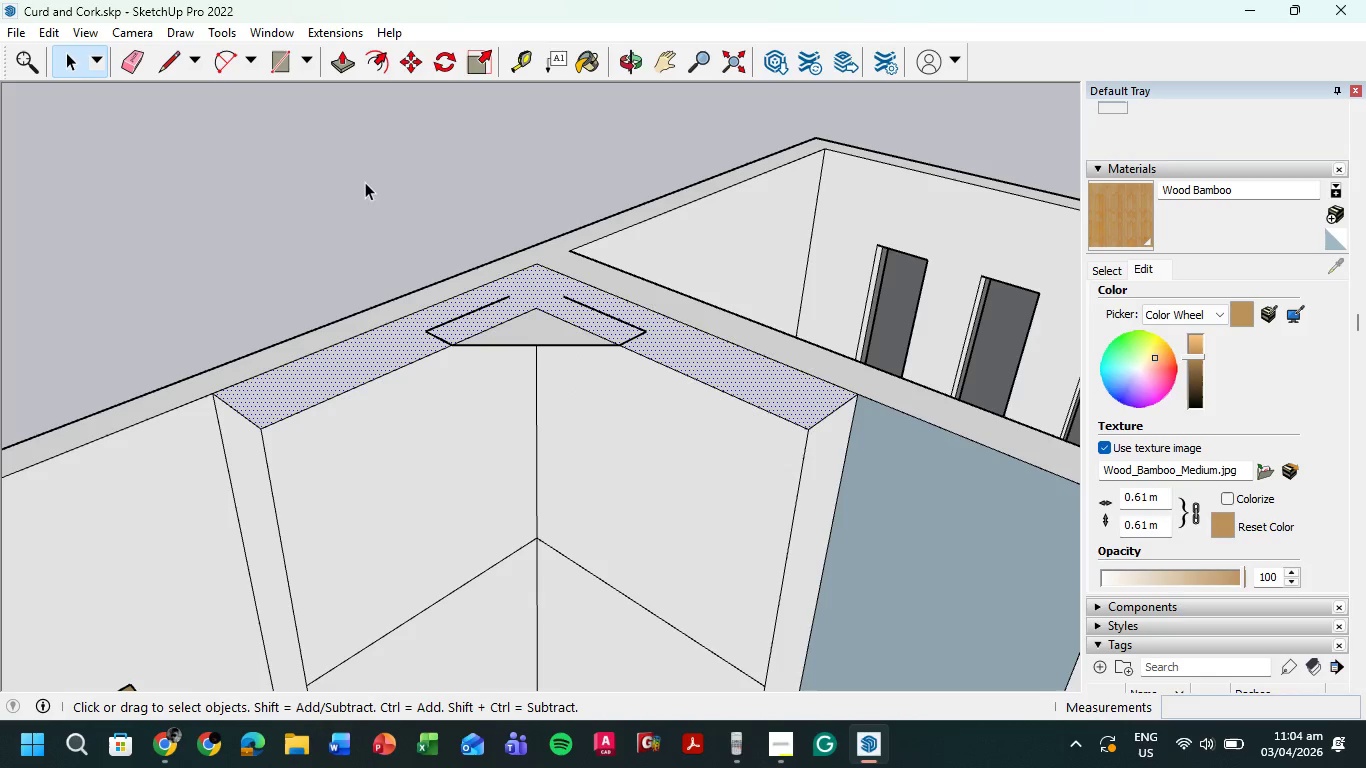 
double_click([364, 180])
 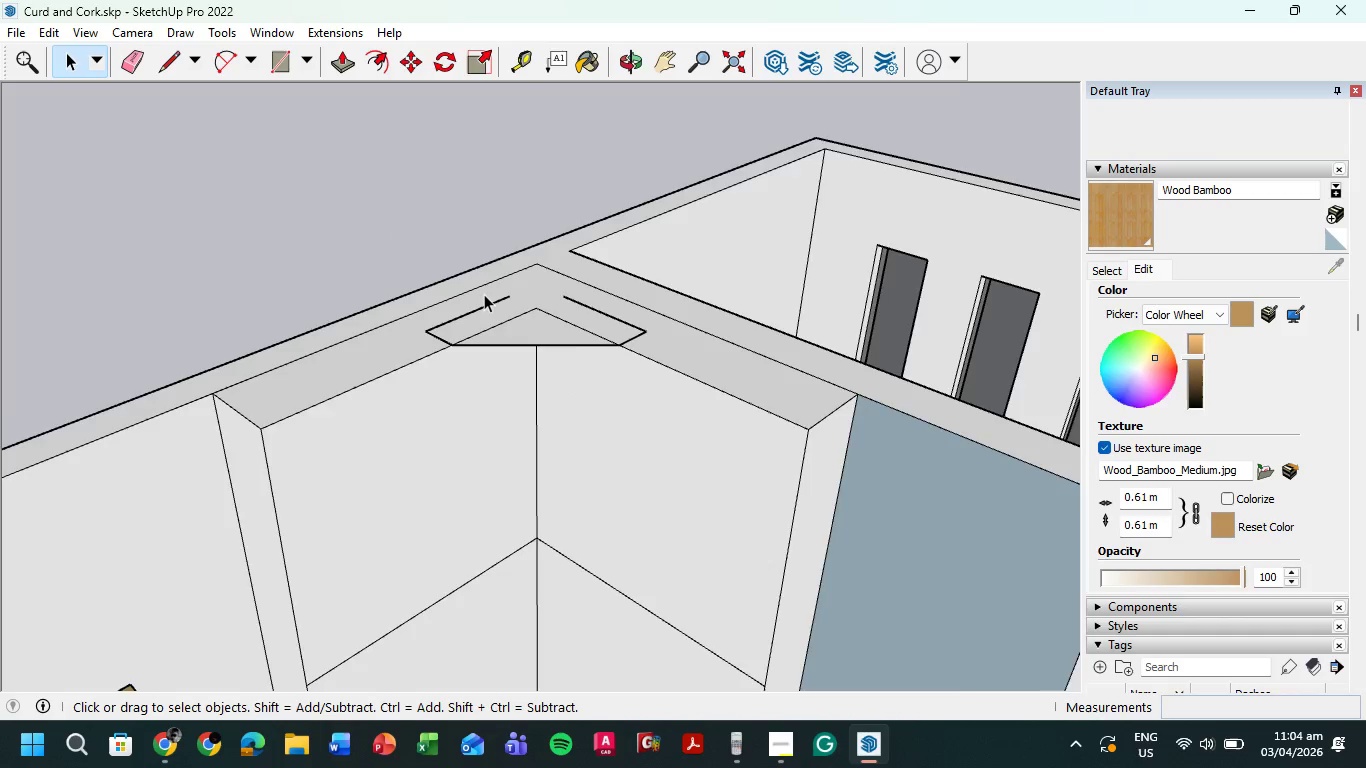 
scroll: coordinate [485, 294], scroll_direction: up, amount: 5.0
 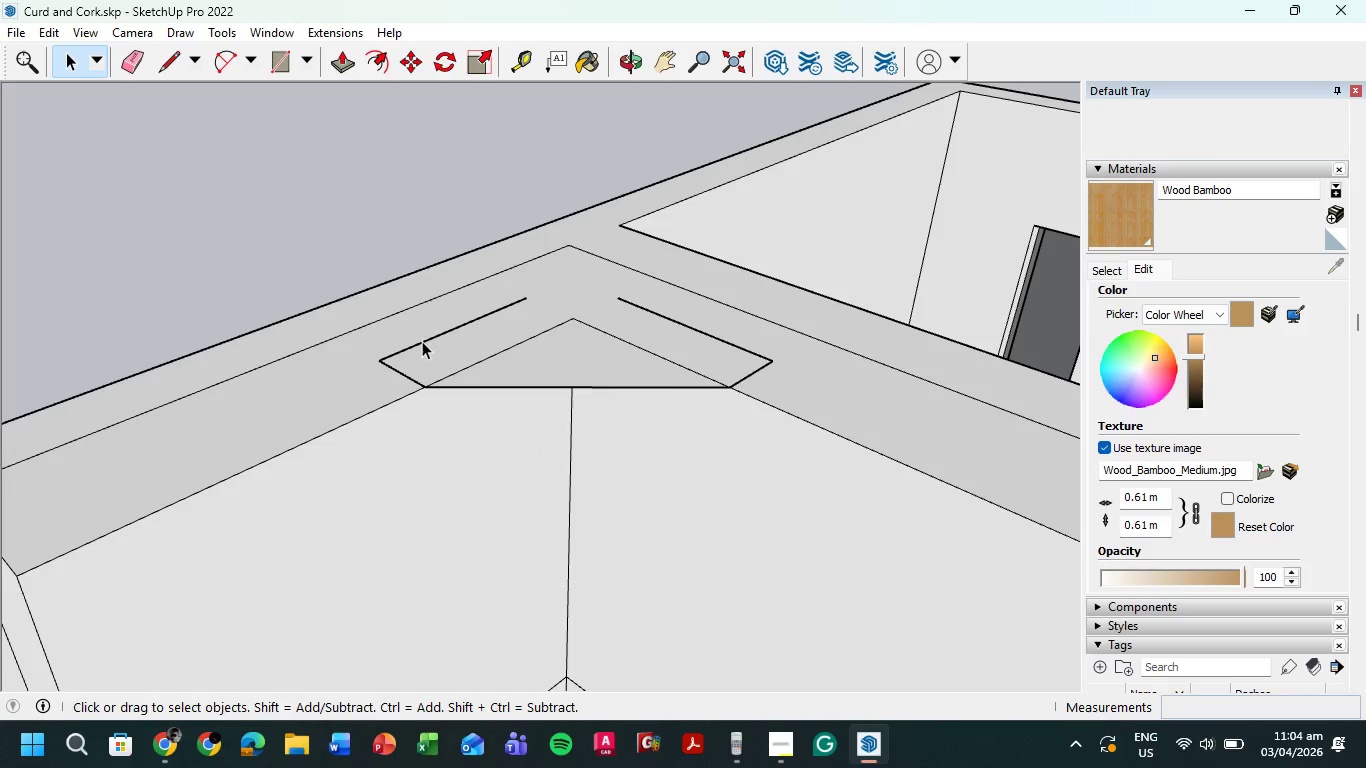 
left_click([422, 341])
 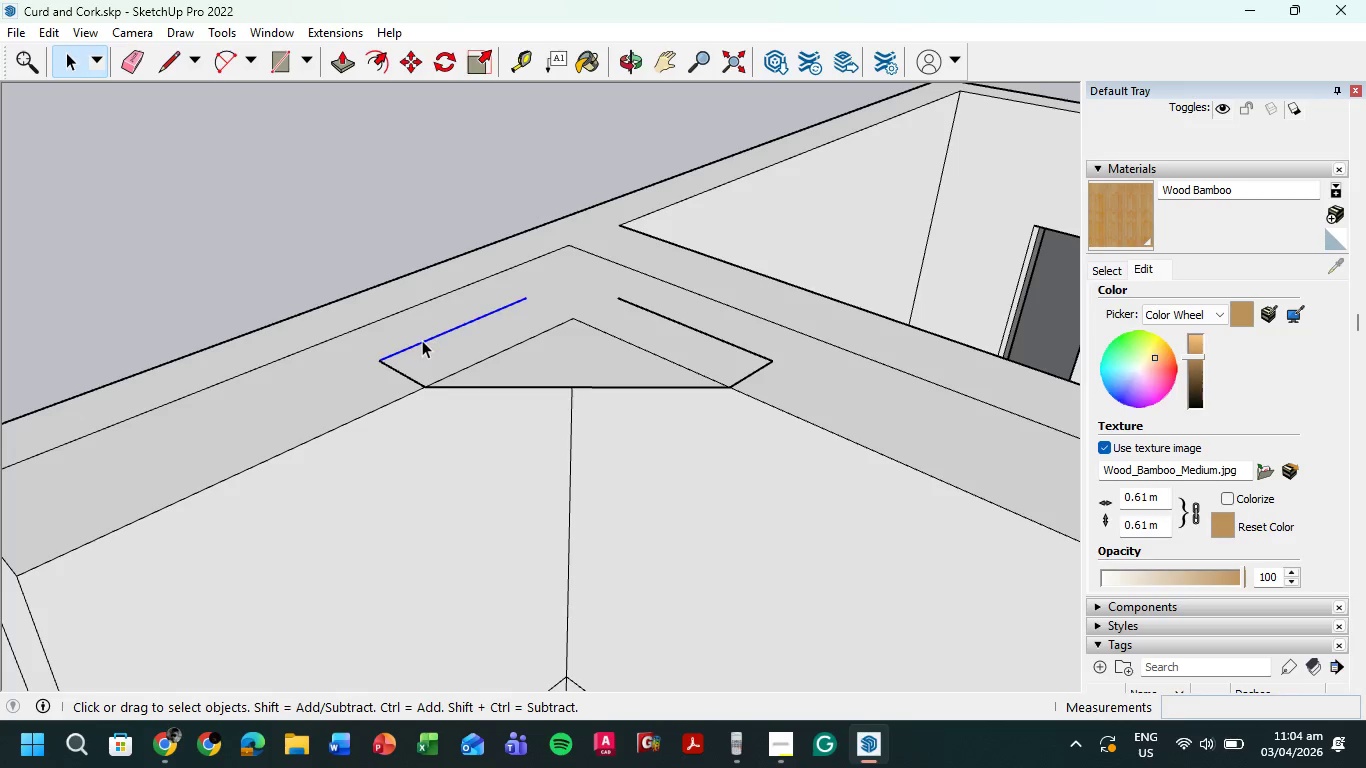 
key(Delete)
 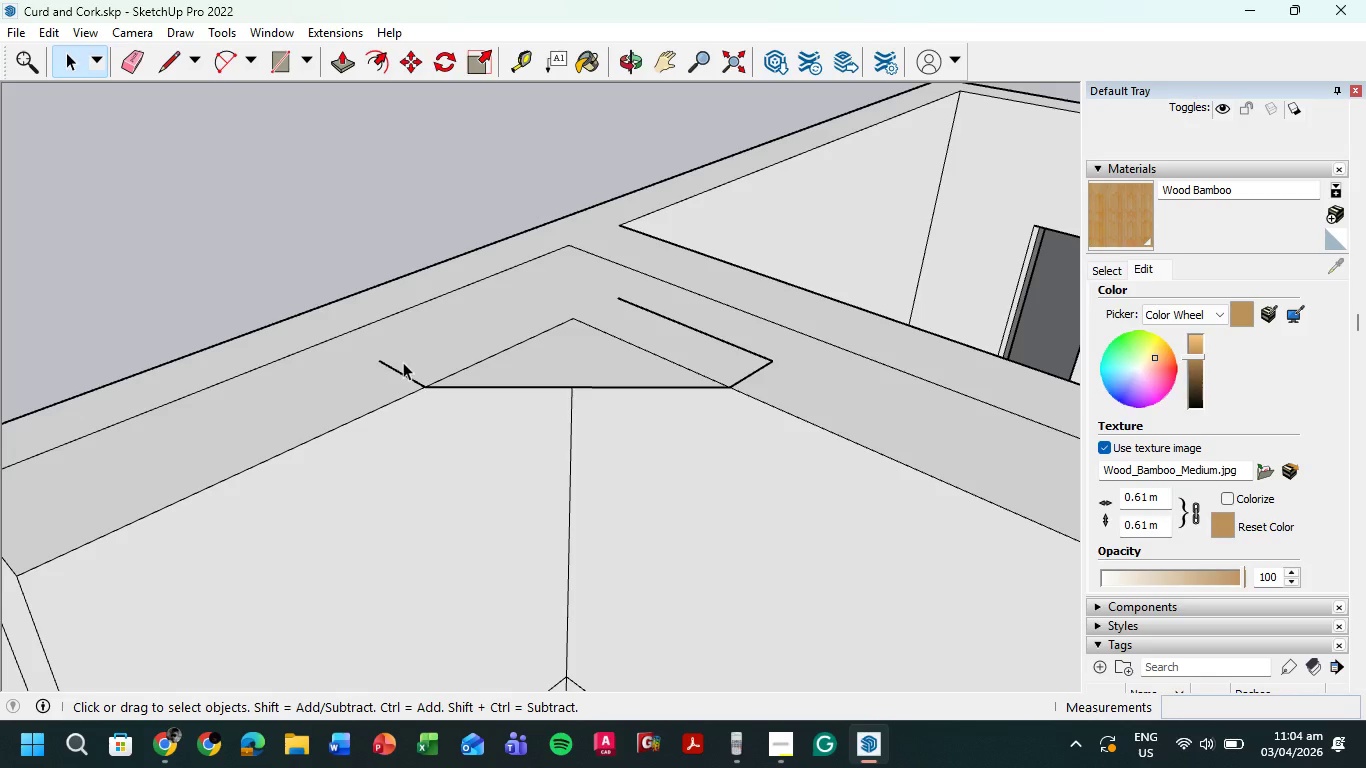 
left_click_drag(start_coordinate=[403, 362], to_coordinate=[401, 367])
 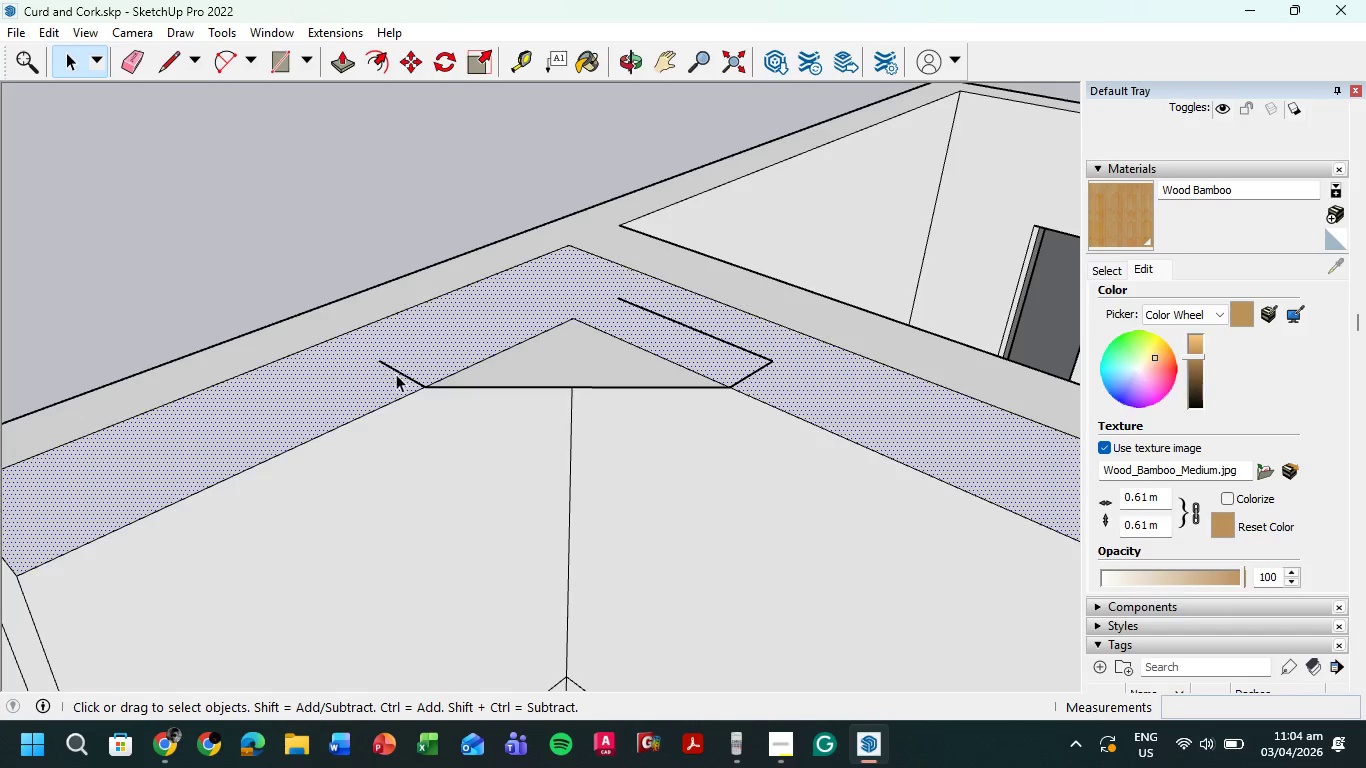 
double_click([396, 374])
 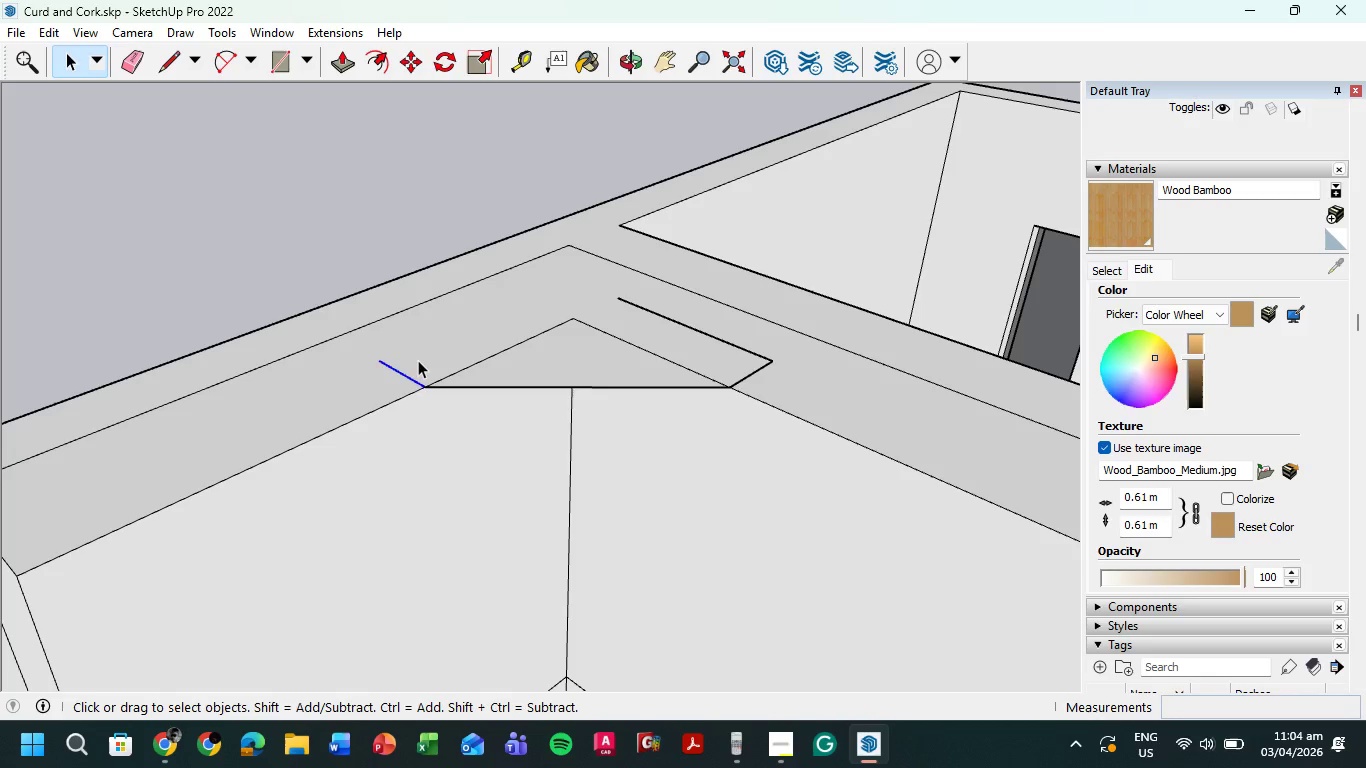 
key(Delete)
 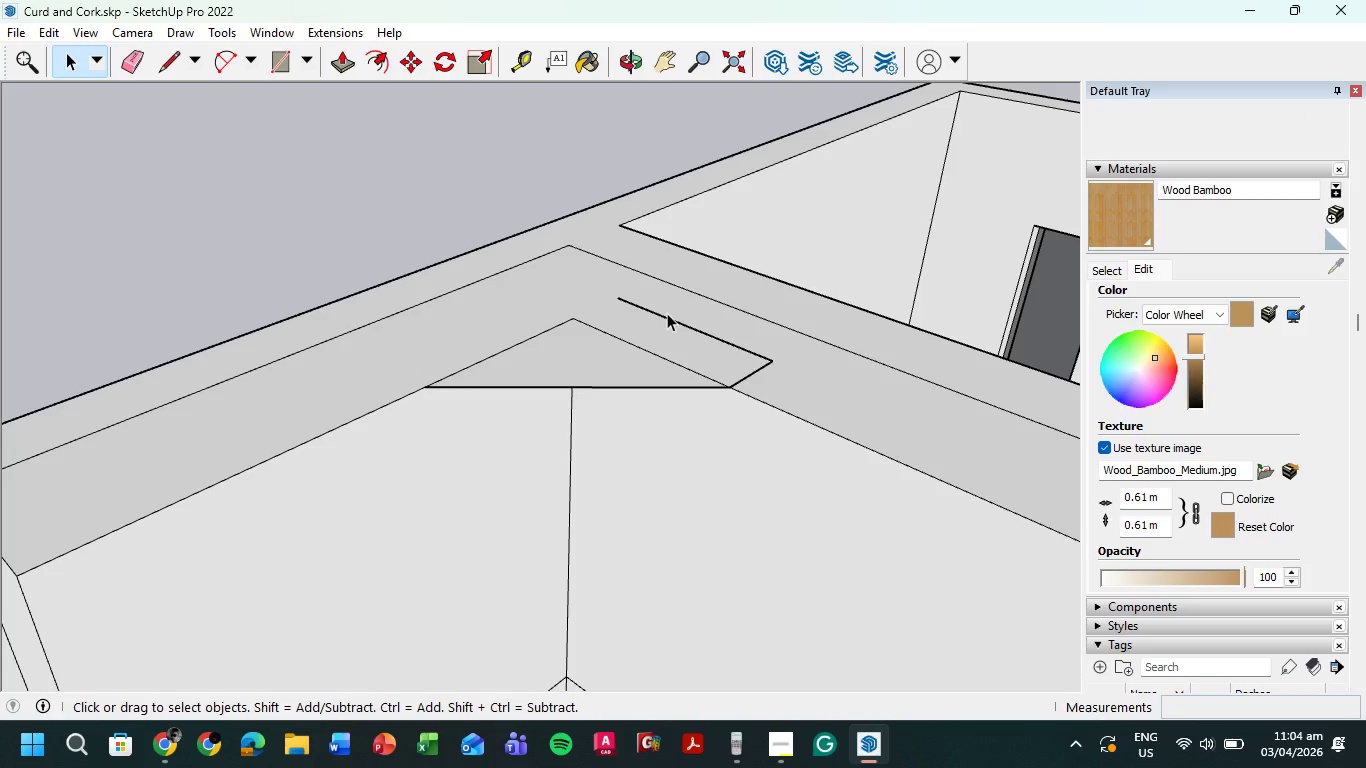 
left_click([666, 317])
 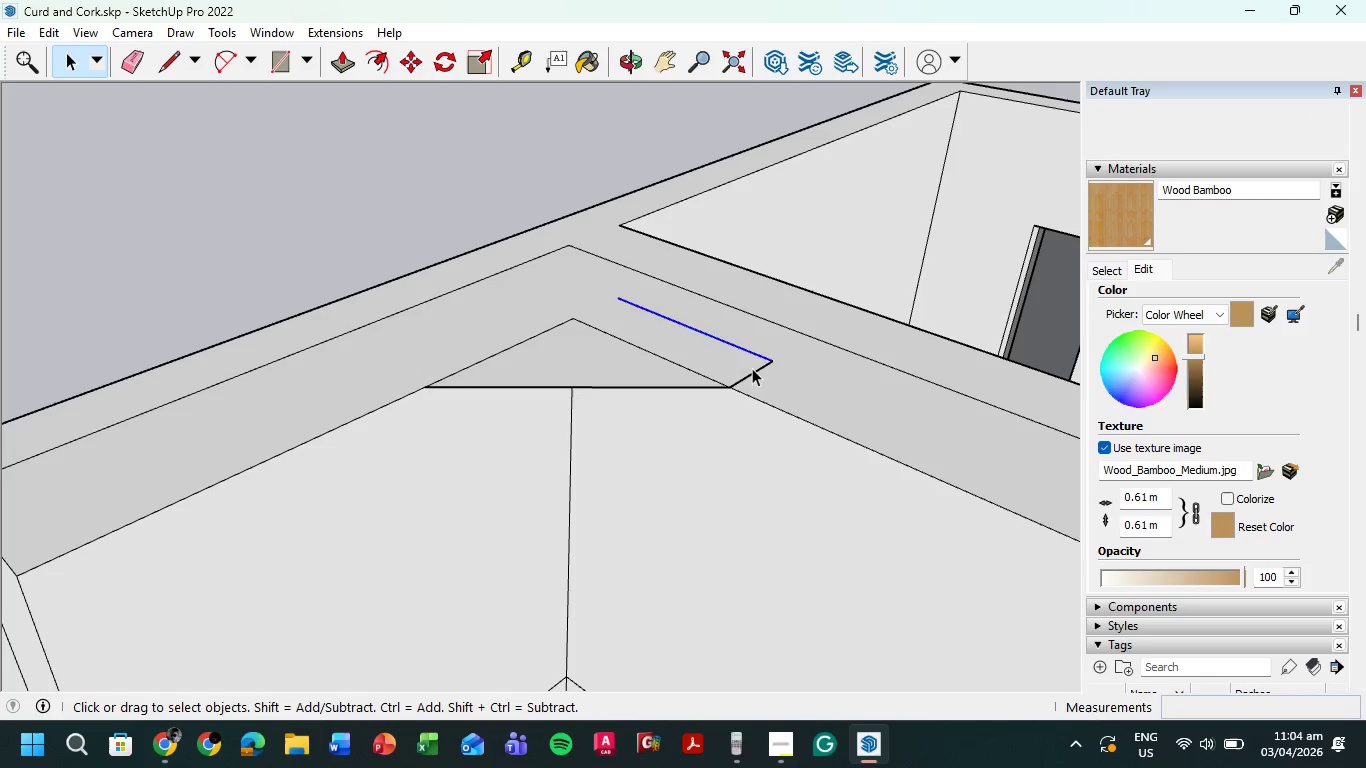 
key(Delete)
 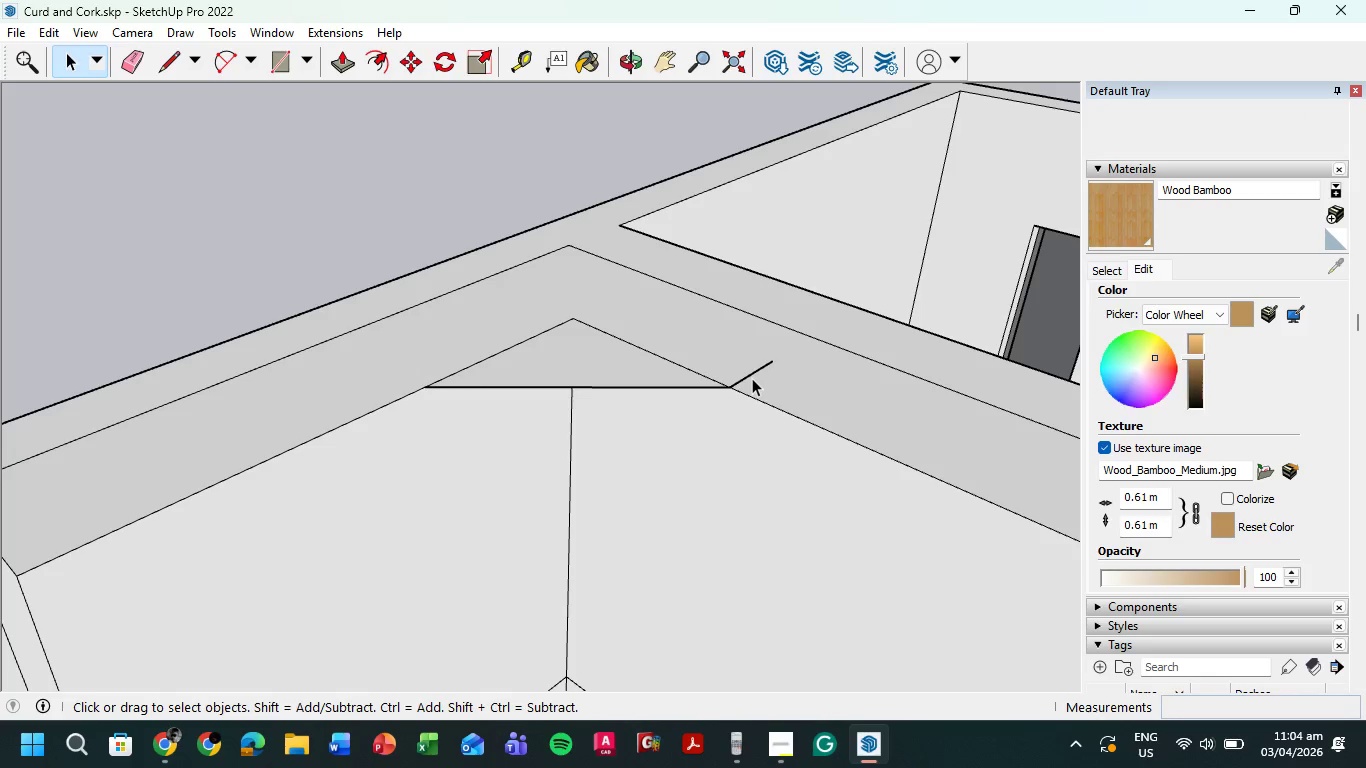 
left_click([752, 378])
 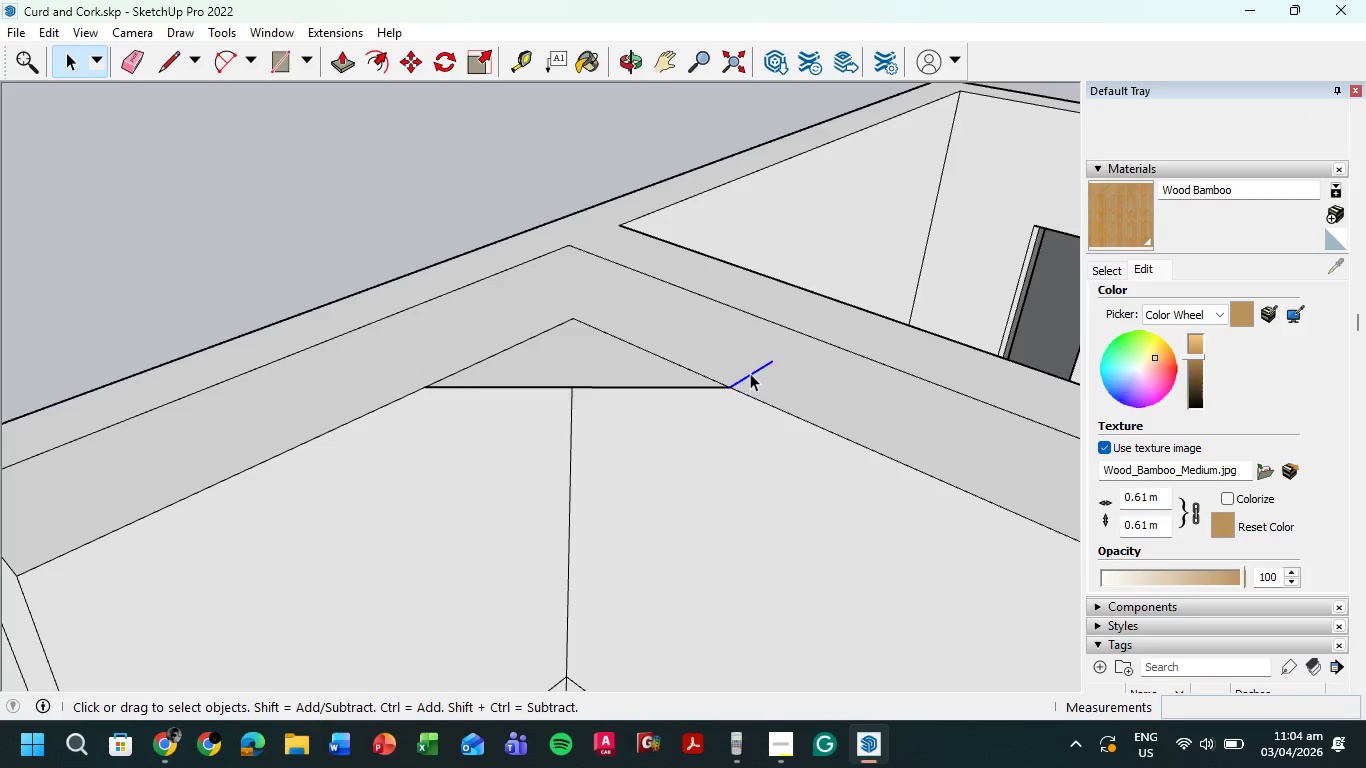 
key(Delete)
 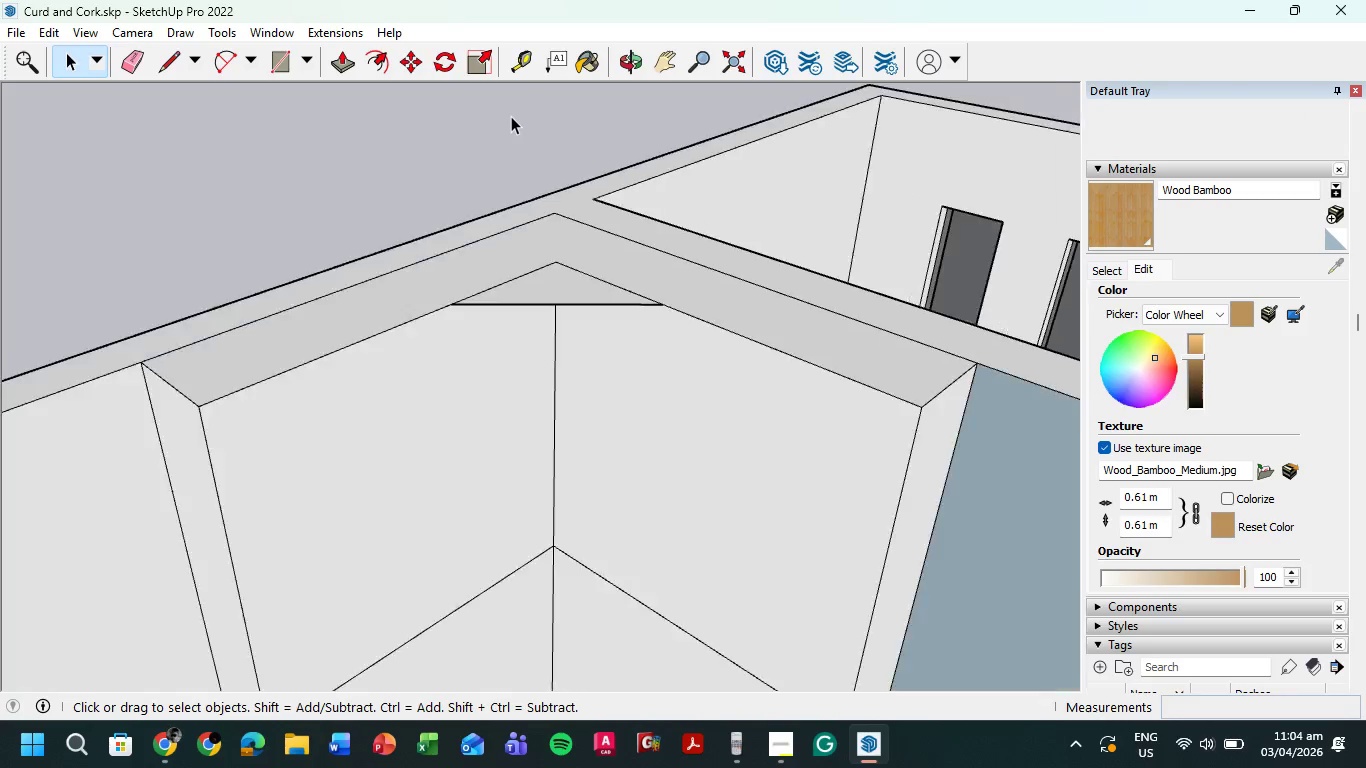 
scroll: coordinate [525, 317], scroll_direction: down, amount: 5.0
 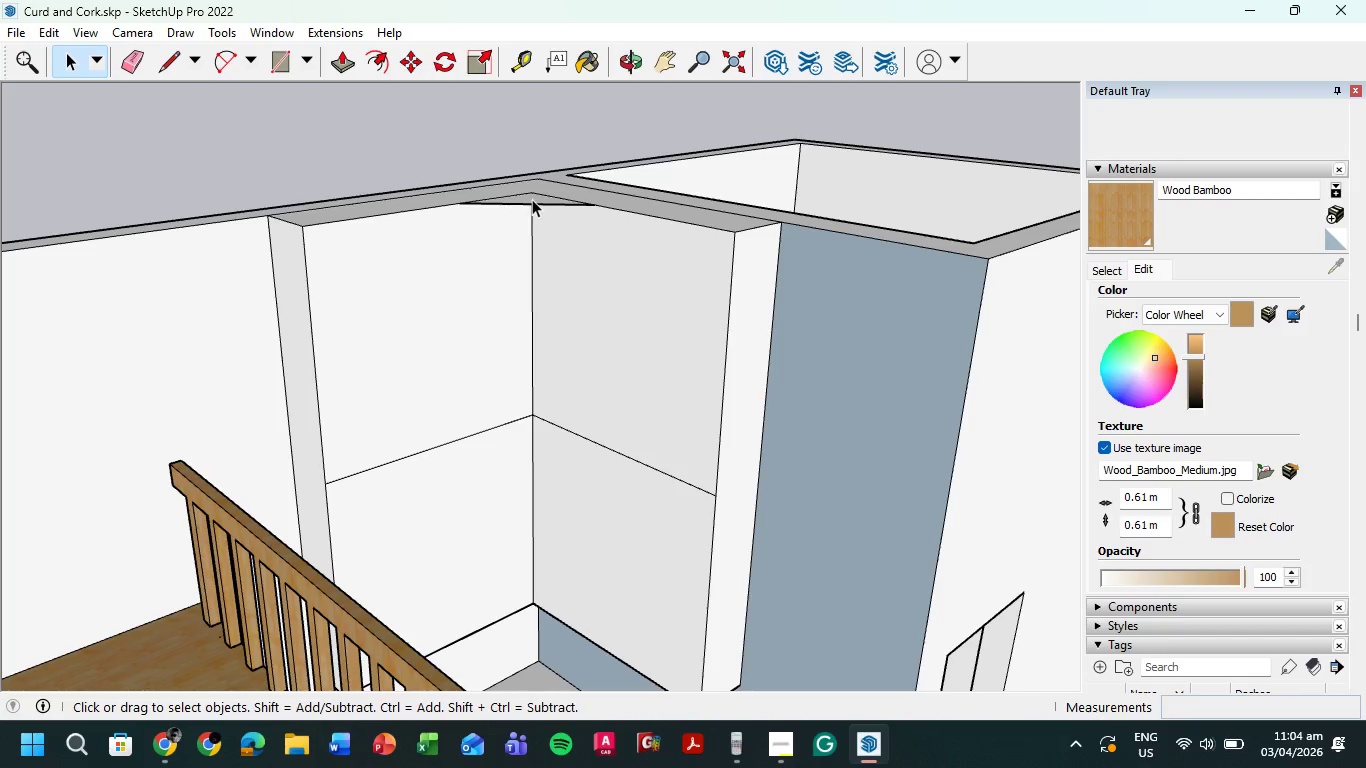 
key(P)
 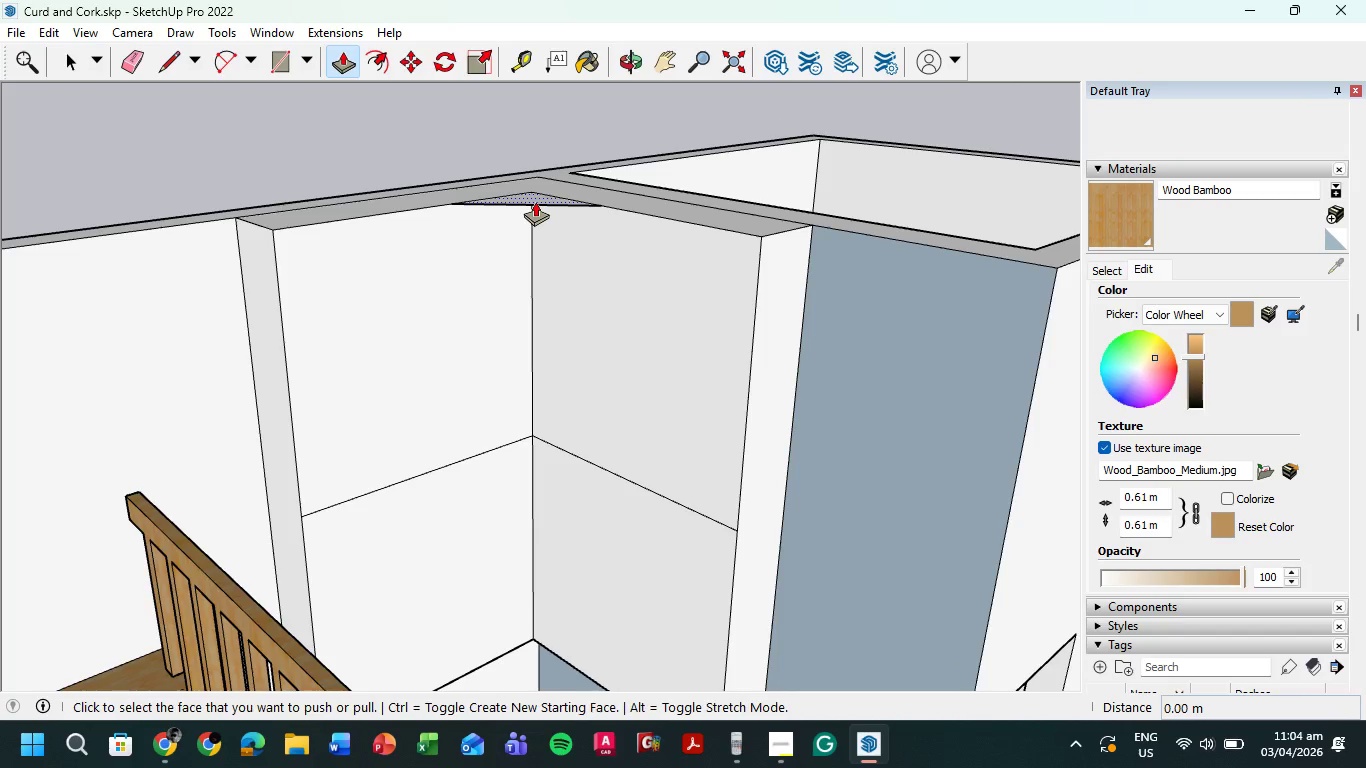 
scroll: coordinate [534, 198], scroll_direction: up, amount: 1.0
 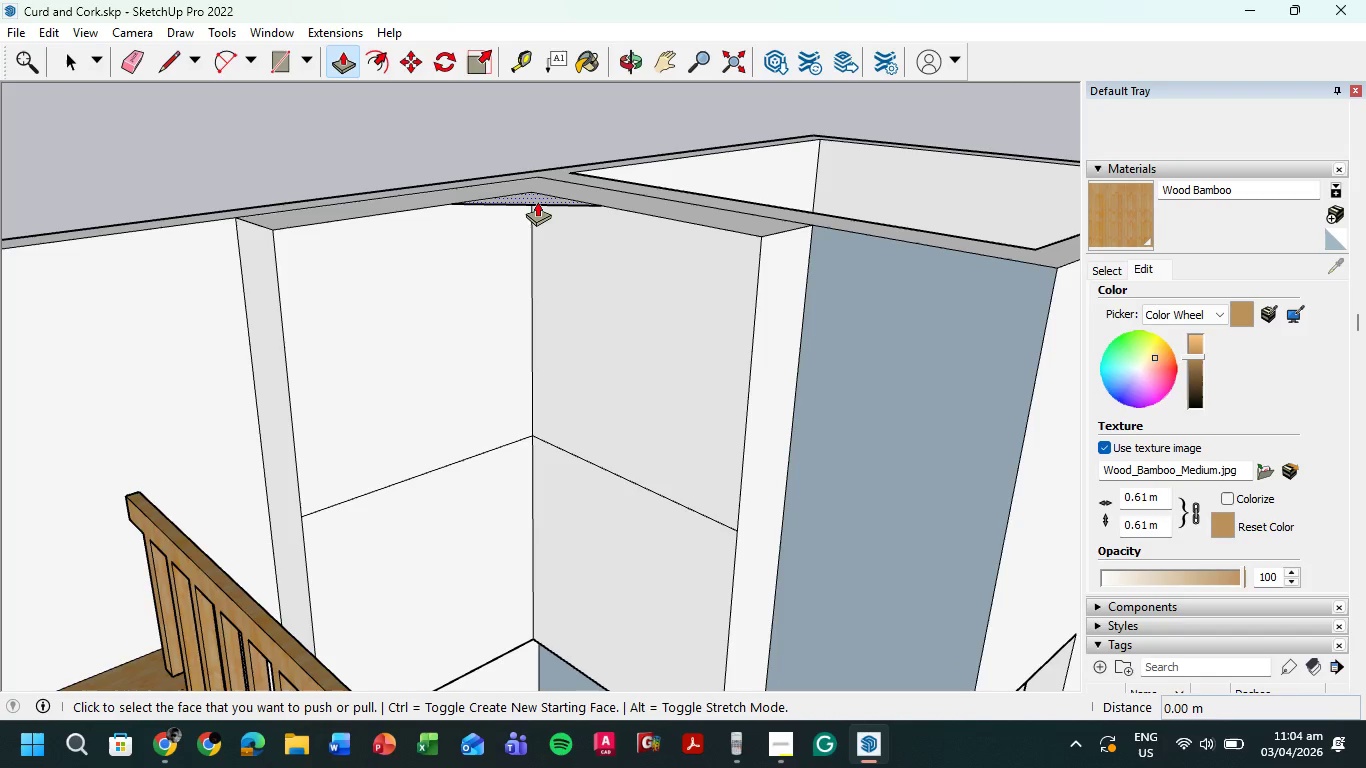 
left_click([535, 201])
 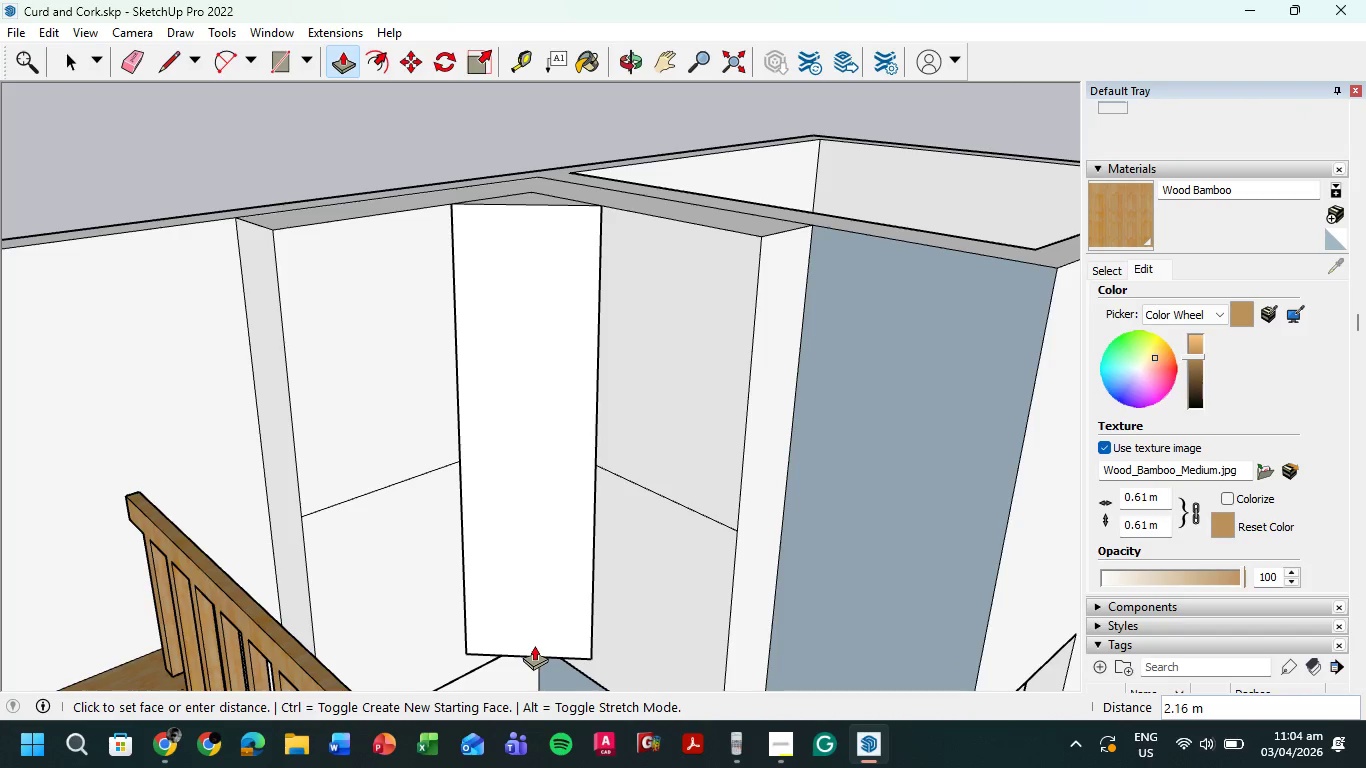 
scroll: coordinate [545, 634], scroll_direction: up, amount: 1.0
 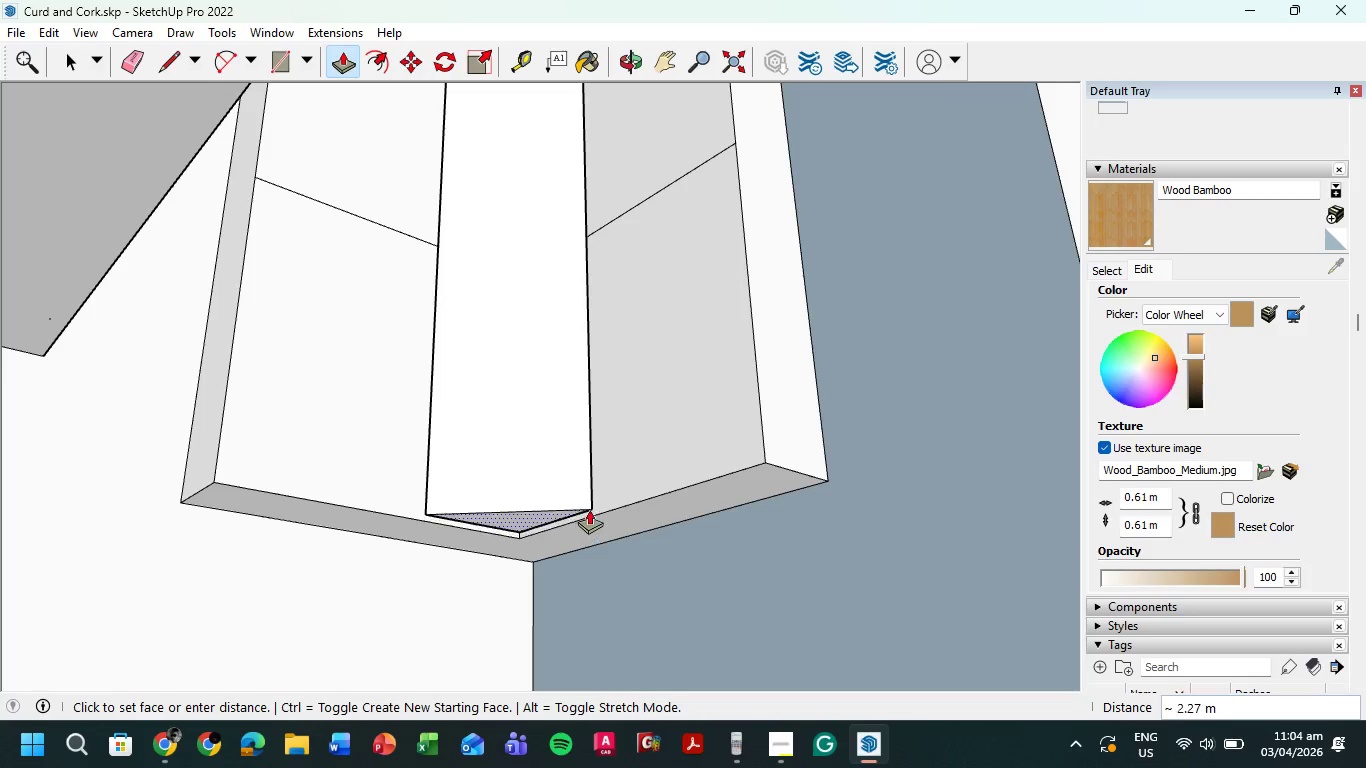 
left_click([630, 510])
 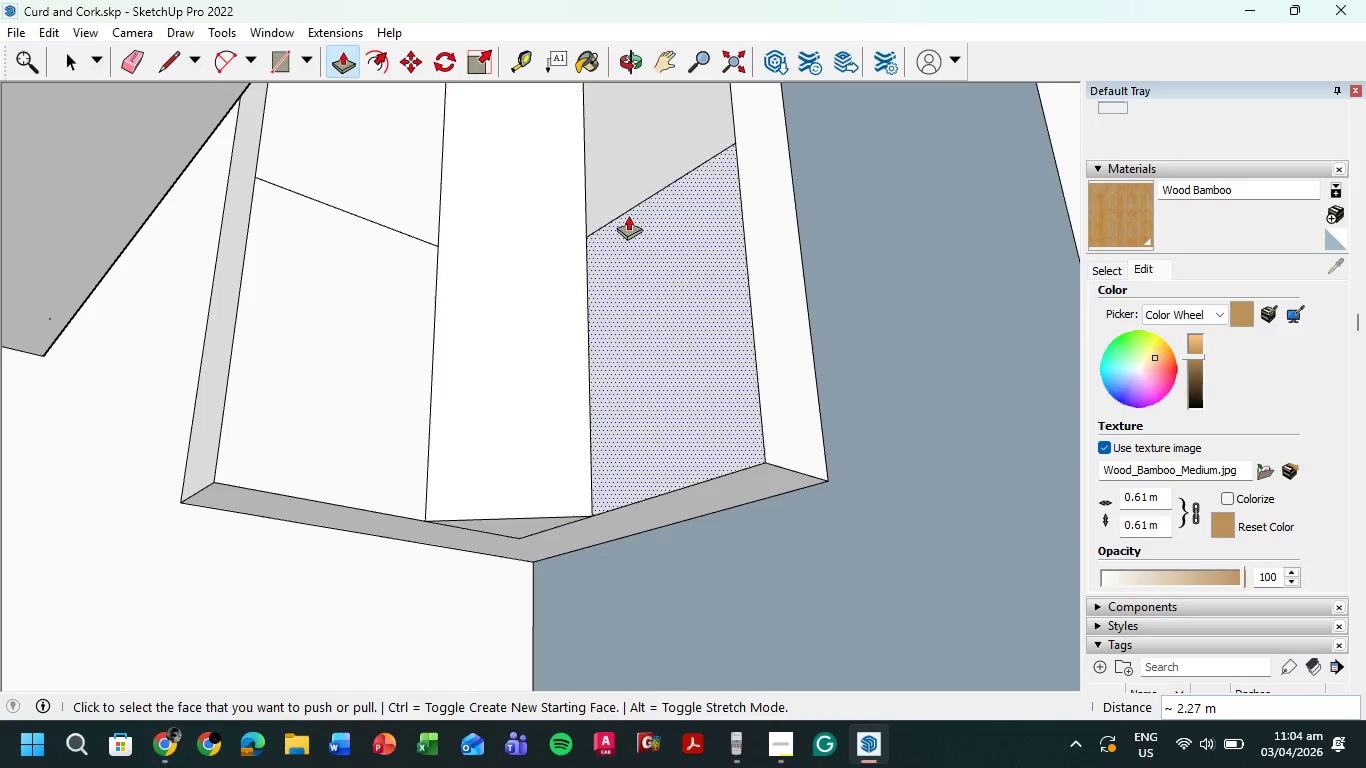 
scroll: coordinate [640, 207], scroll_direction: down, amount: 1.0
 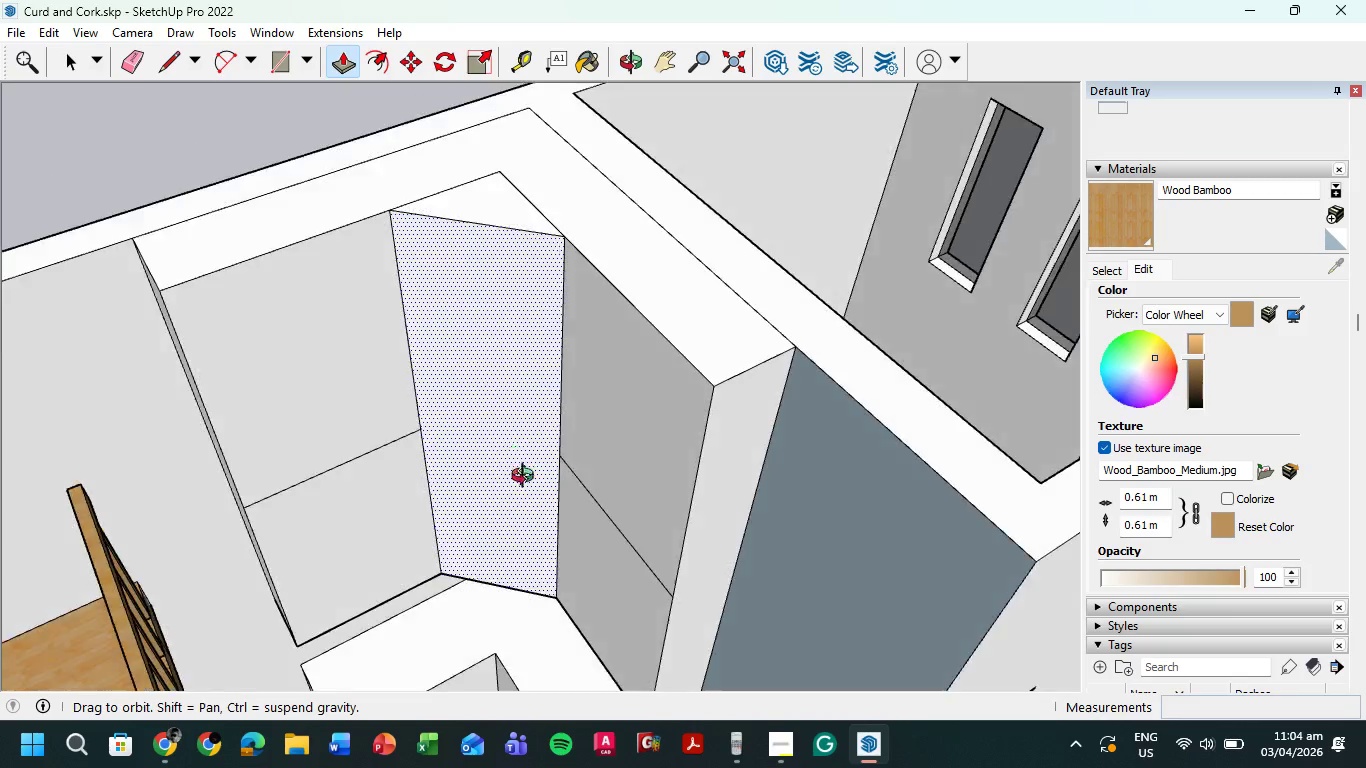 
key(Escape)
 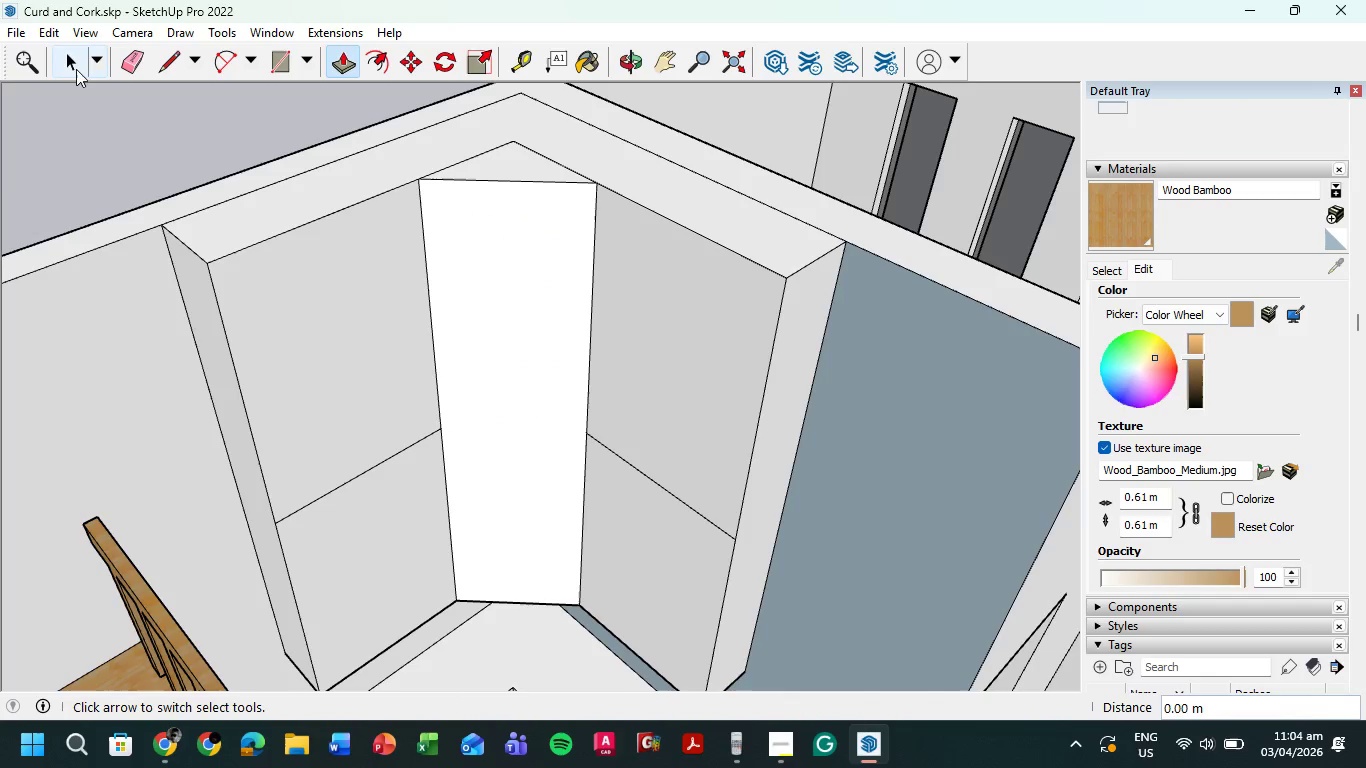 
left_click([66, 67])
 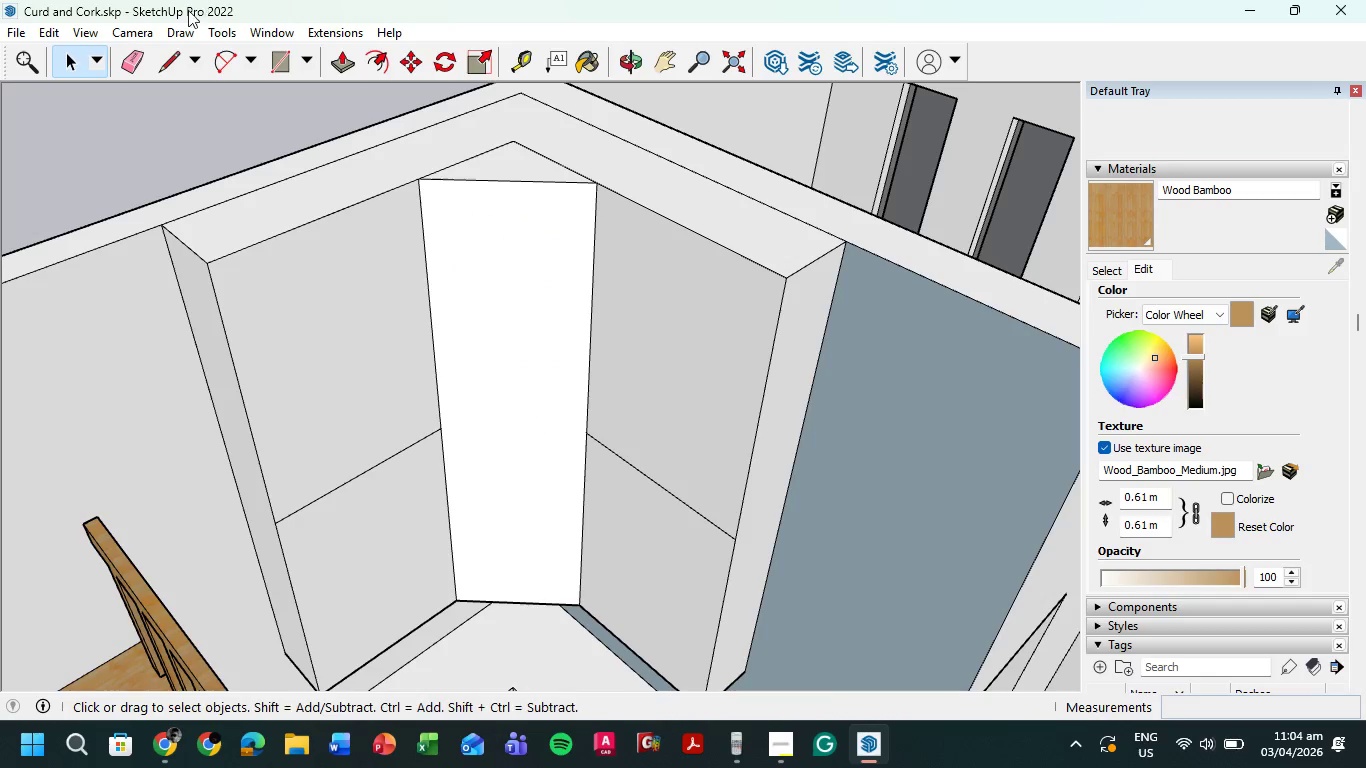 
left_click([168, 56])
 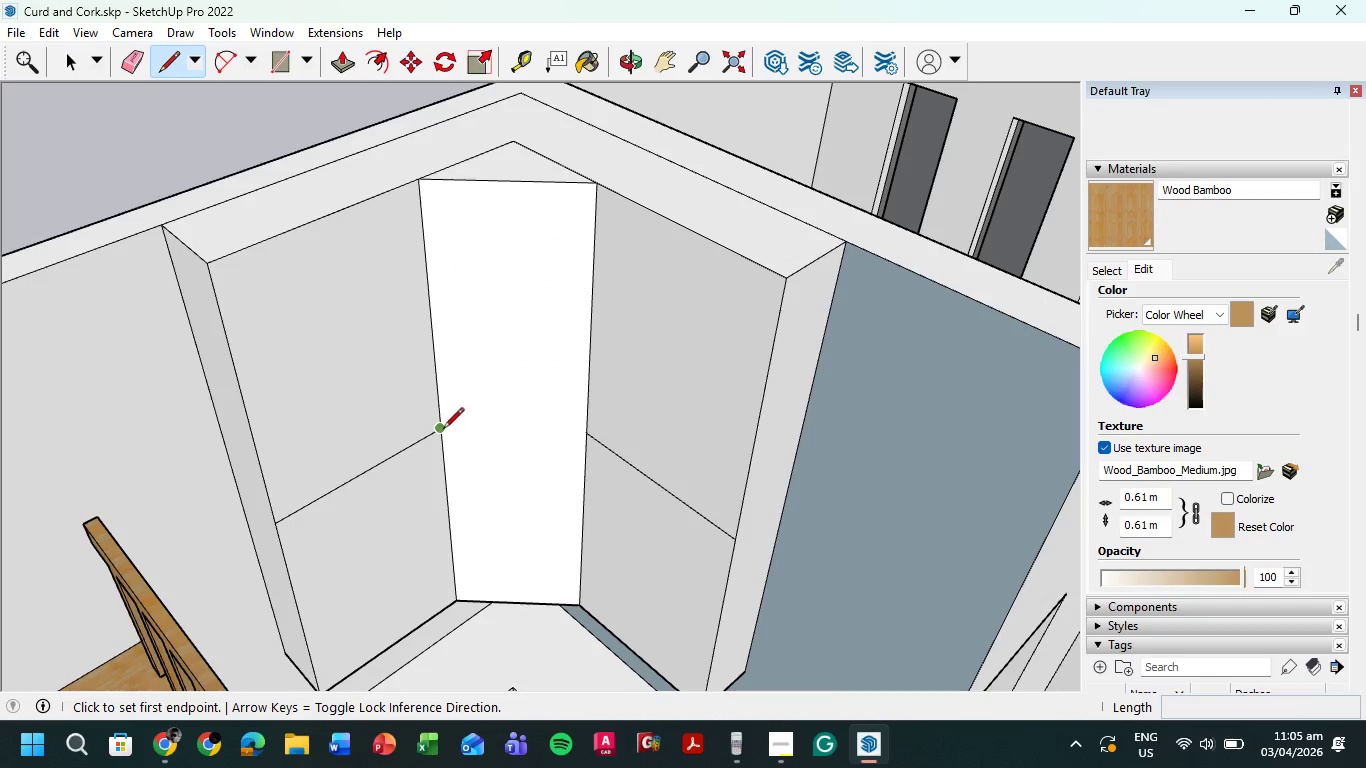 
left_click([440, 430])
 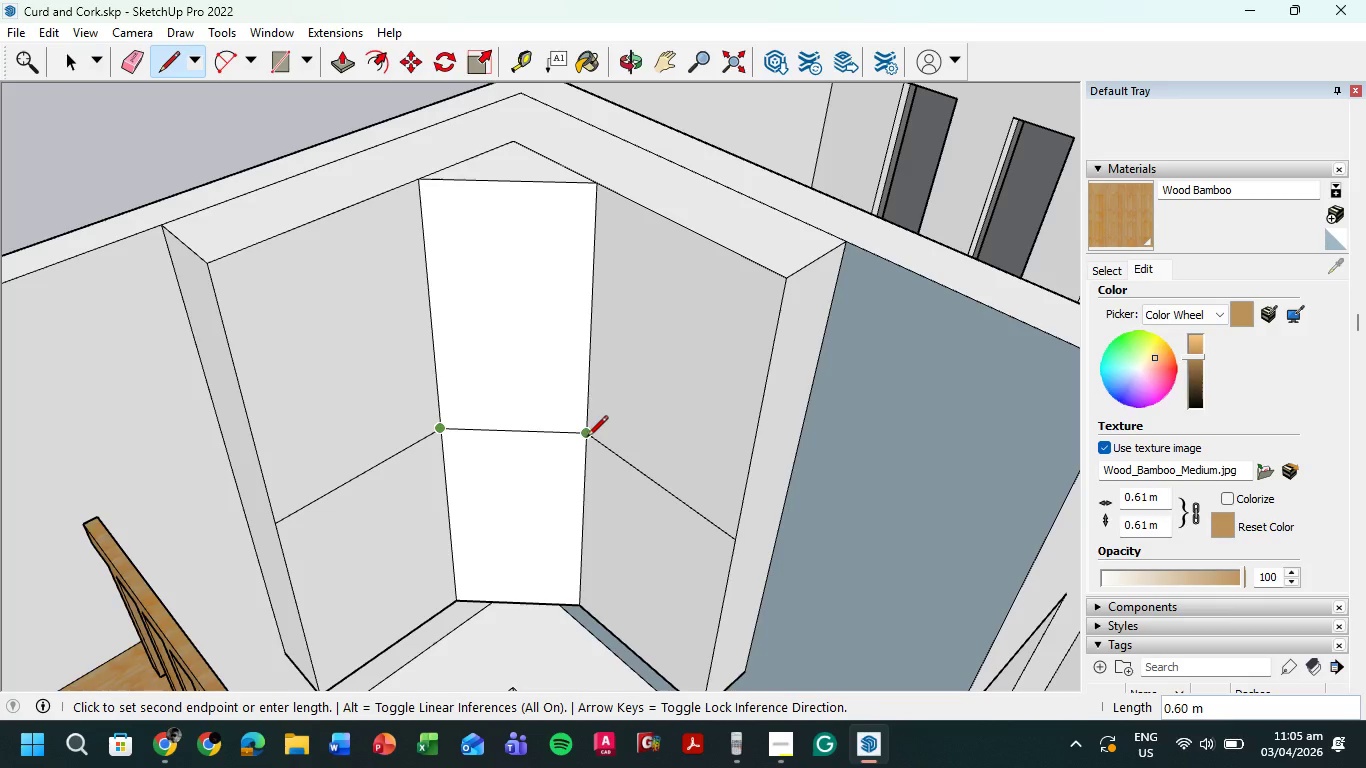 
left_click([589, 436])
 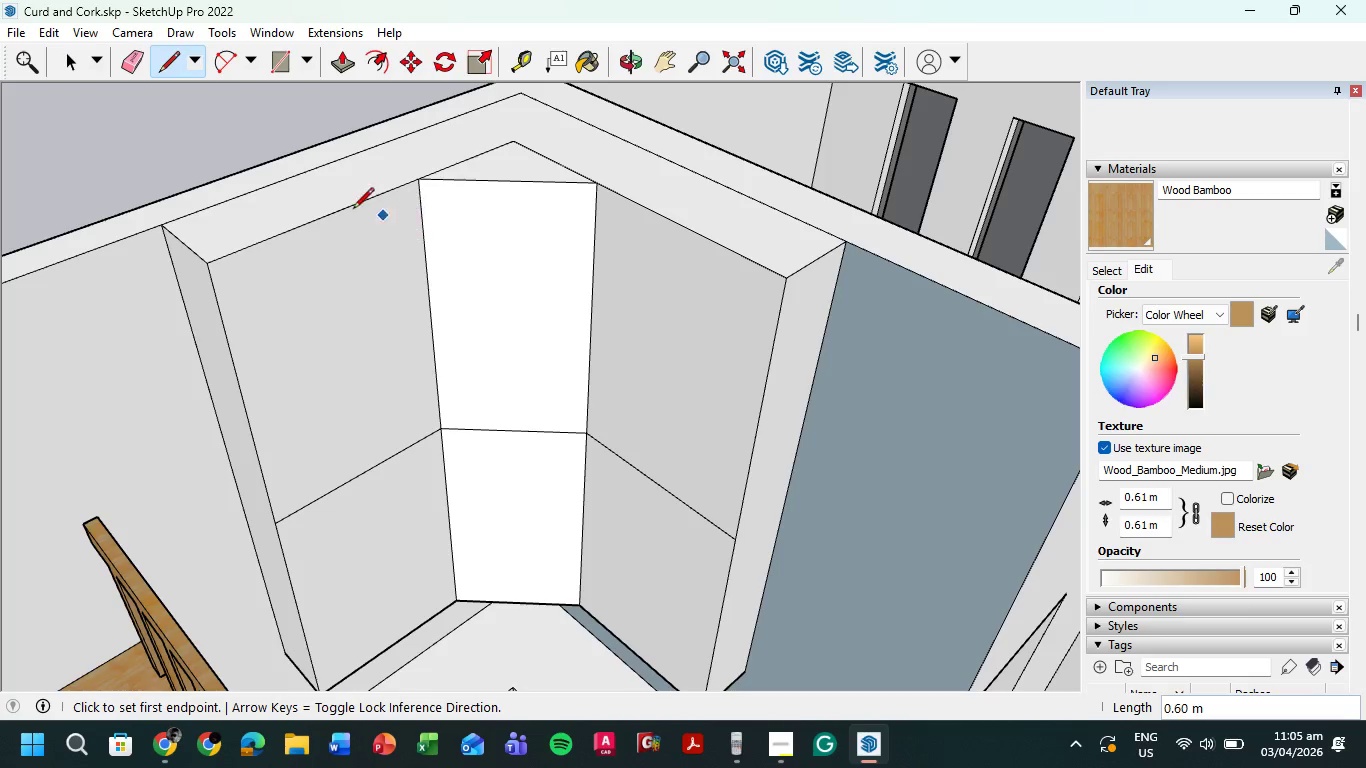 
scroll: coordinate [547, 437], scroll_direction: down, amount: 13.0
 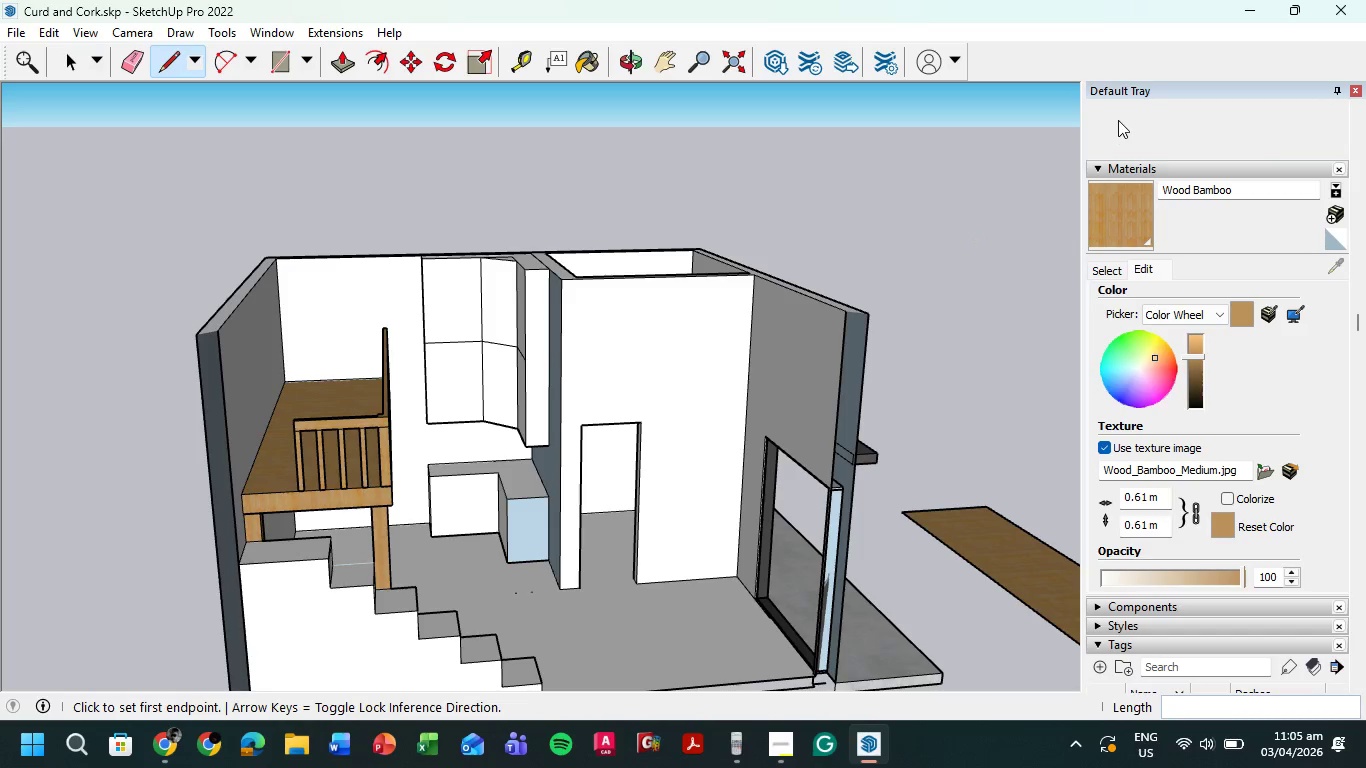 
left_click([1102, 165])
 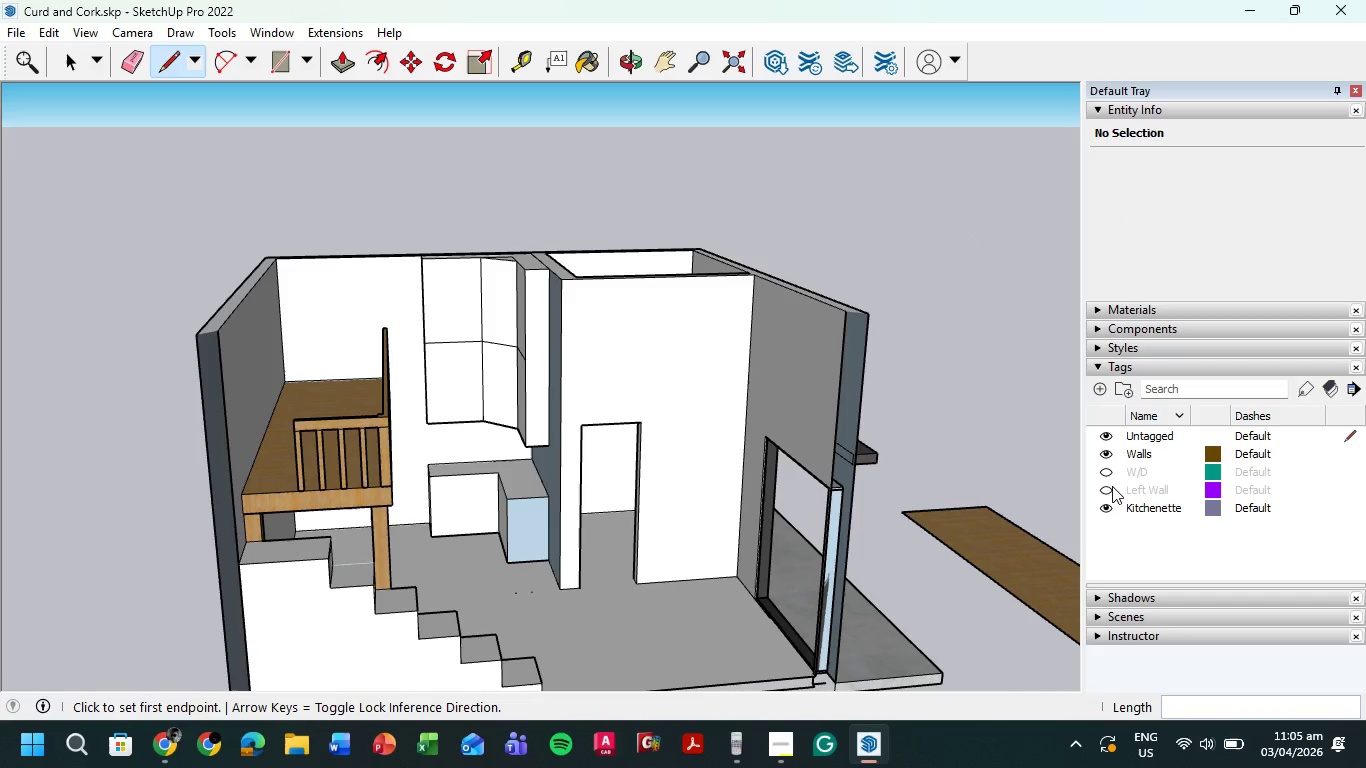 
left_click([1109, 471])
 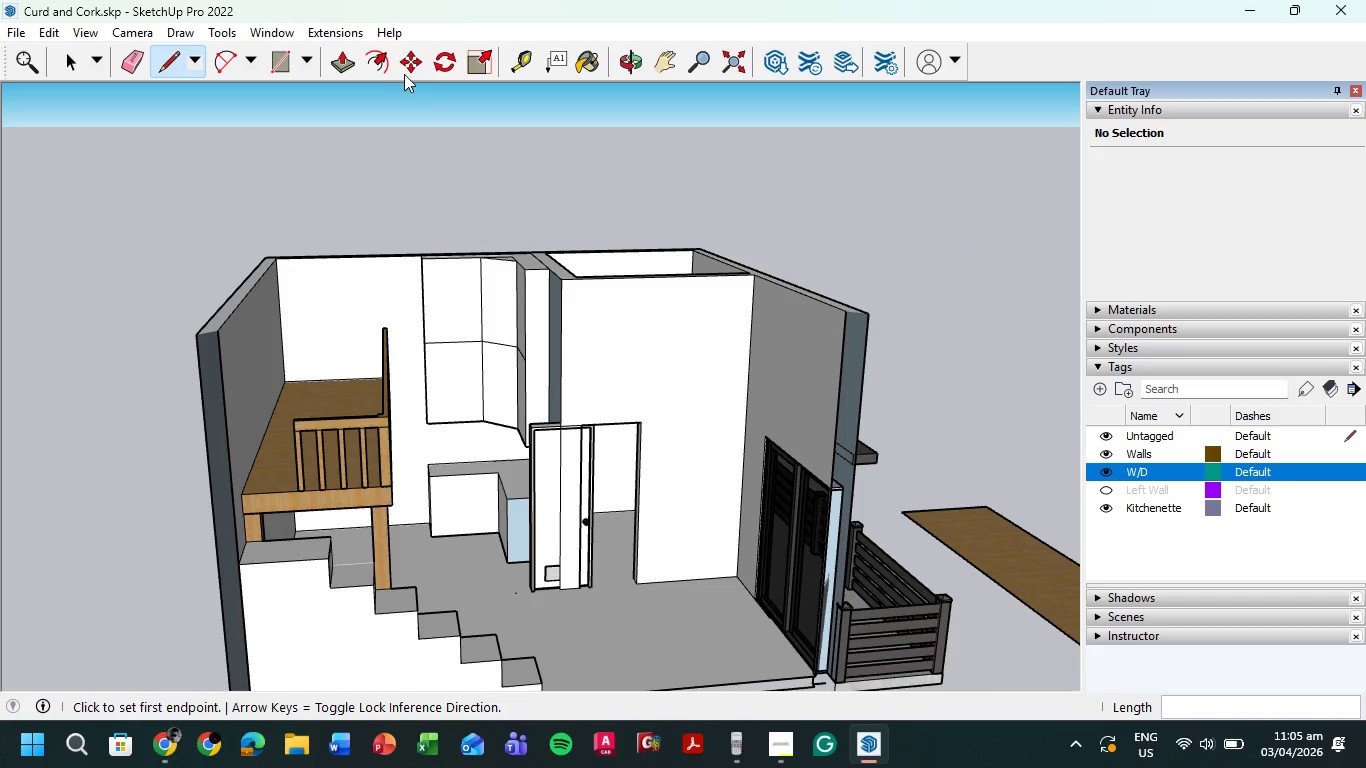 
left_click([408, 63])
 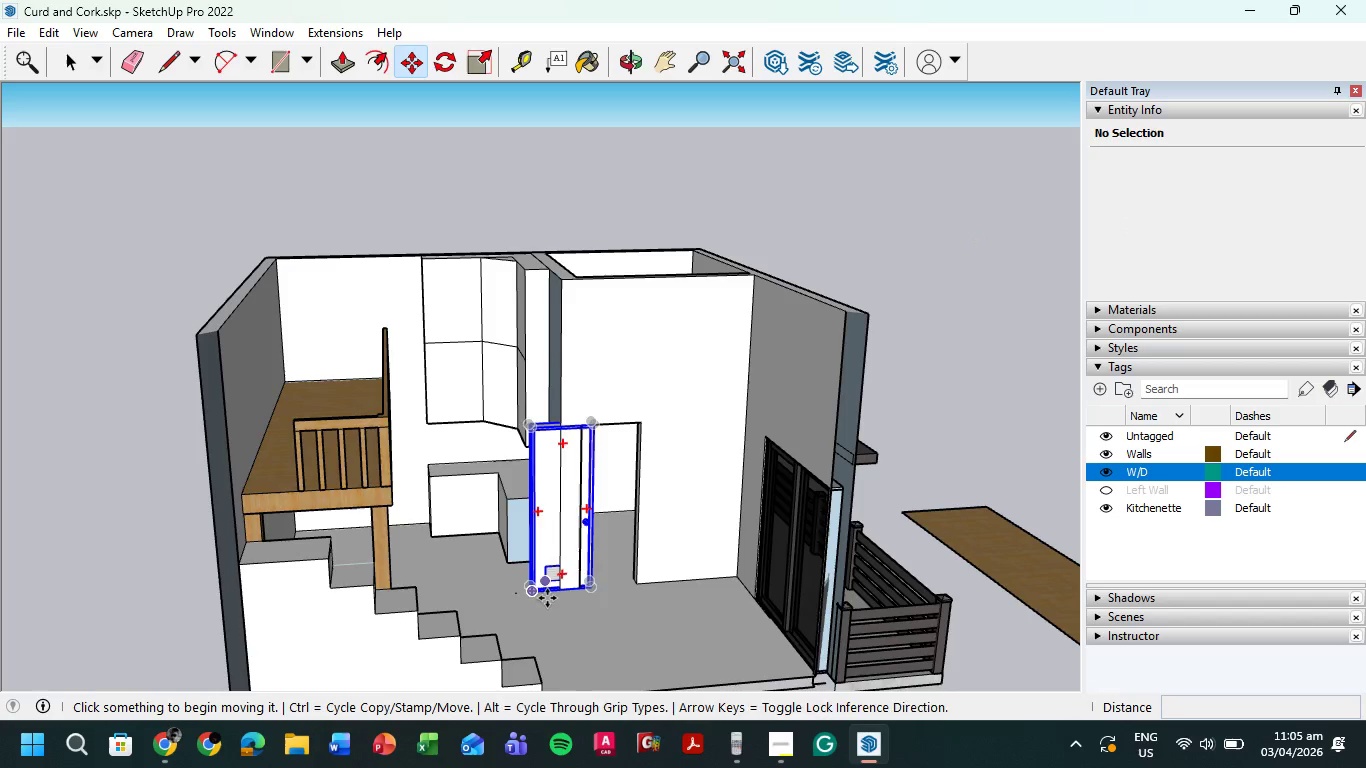 
scroll: coordinate [541, 572], scroll_direction: up, amount: 17.0
 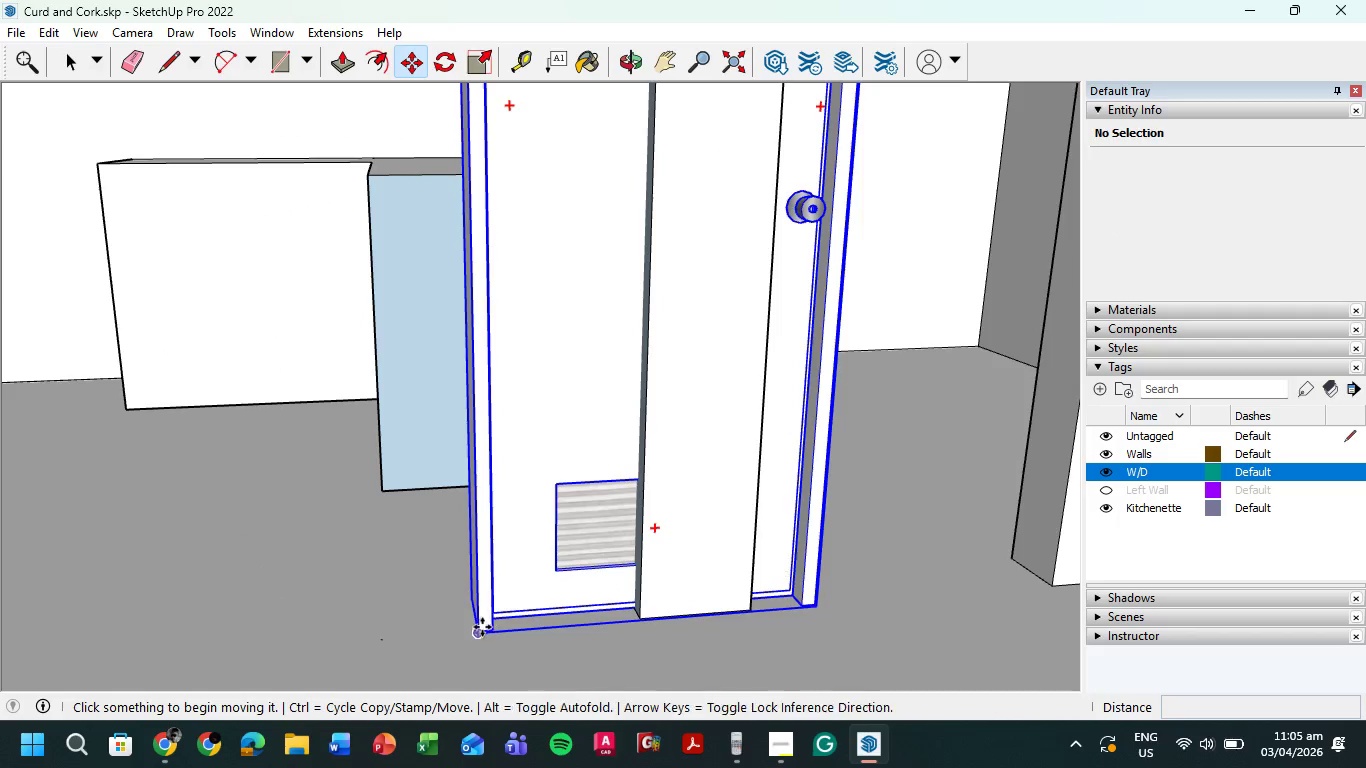 
left_click([478, 634])
 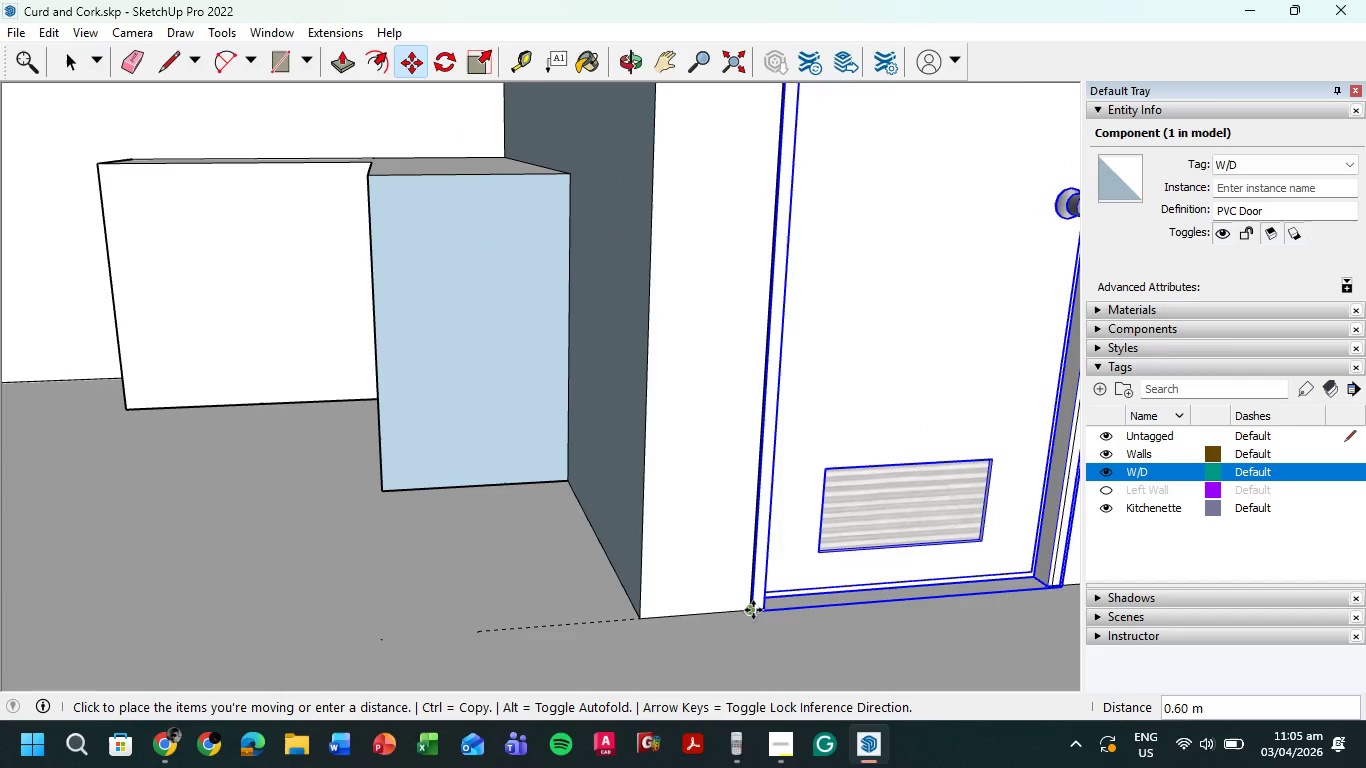 
left_click([753, 610])
 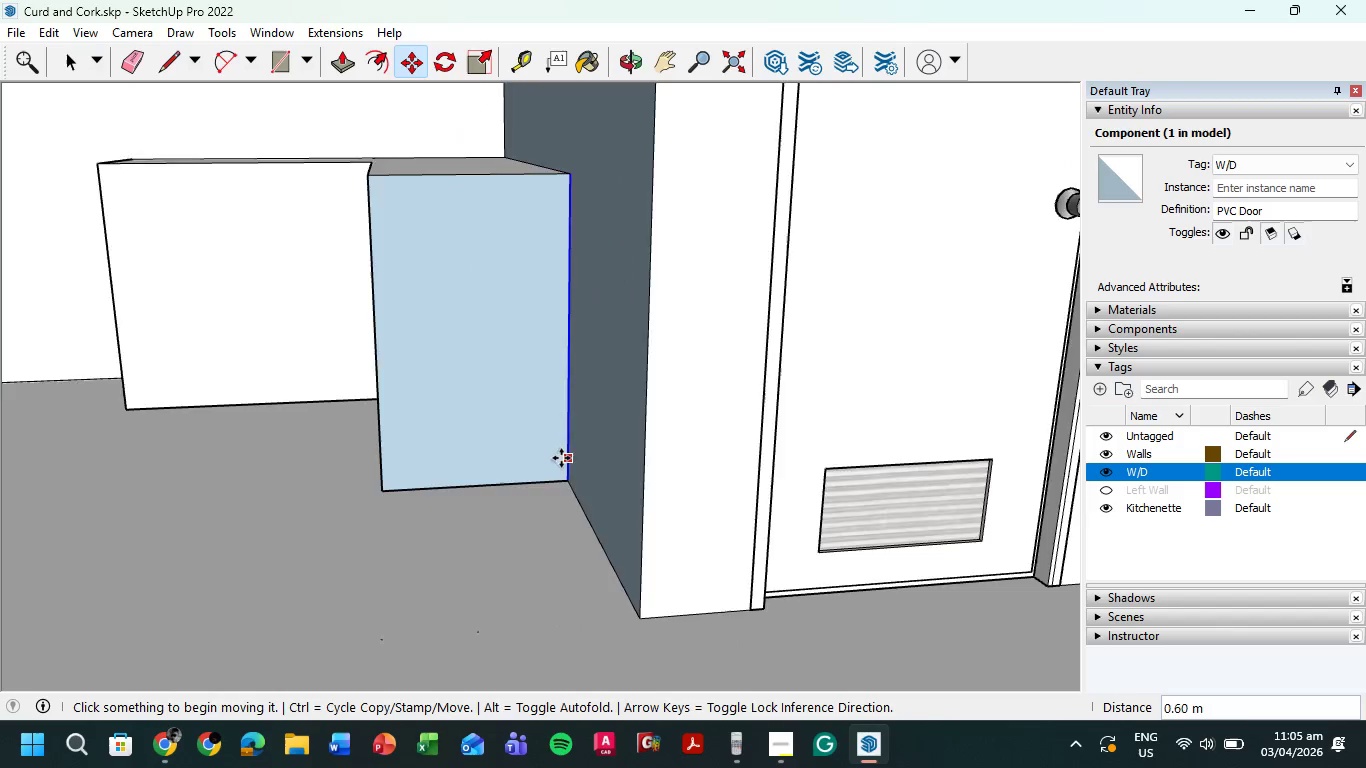 
scroll: coordinate [598, 475], scroll_direction: down, amount: 7.0
 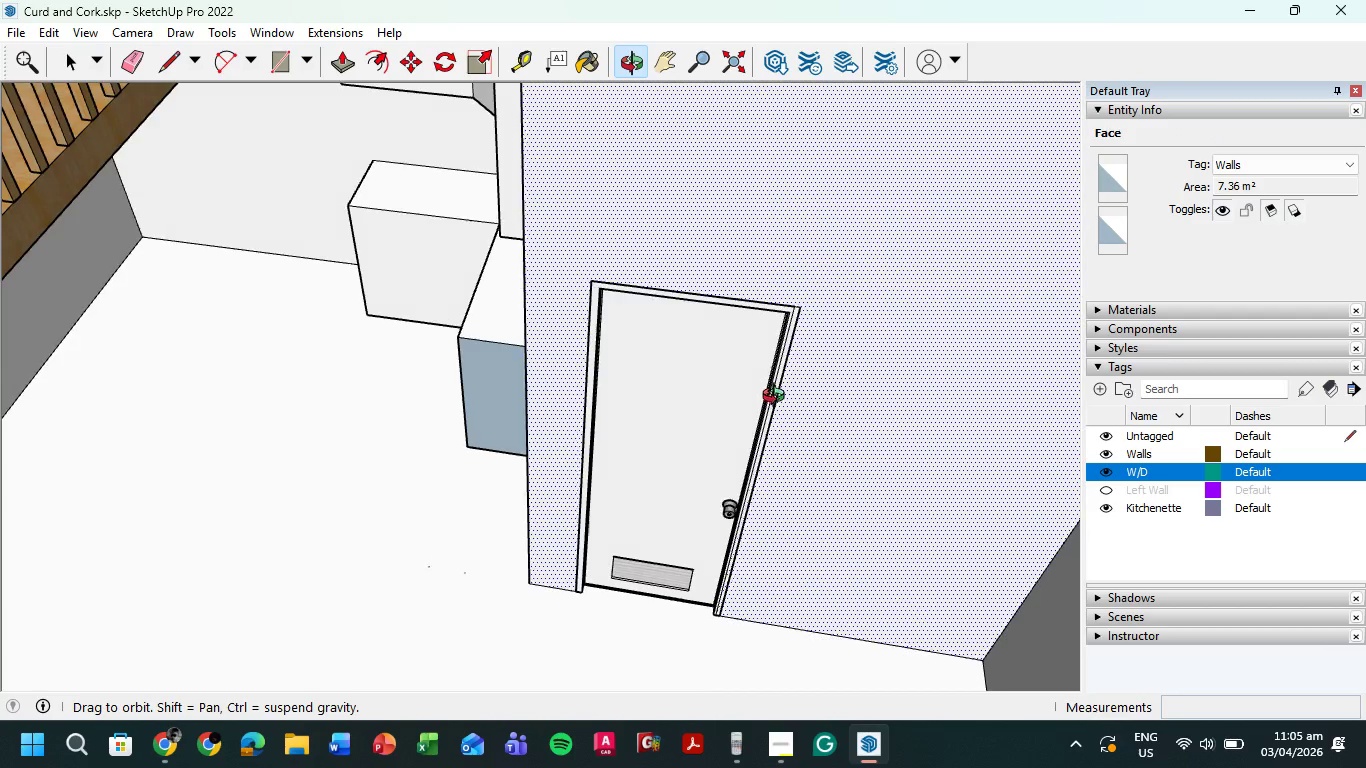 
scroll: coordinate [803, 297], scroll_direction: up, amount: 6.0
 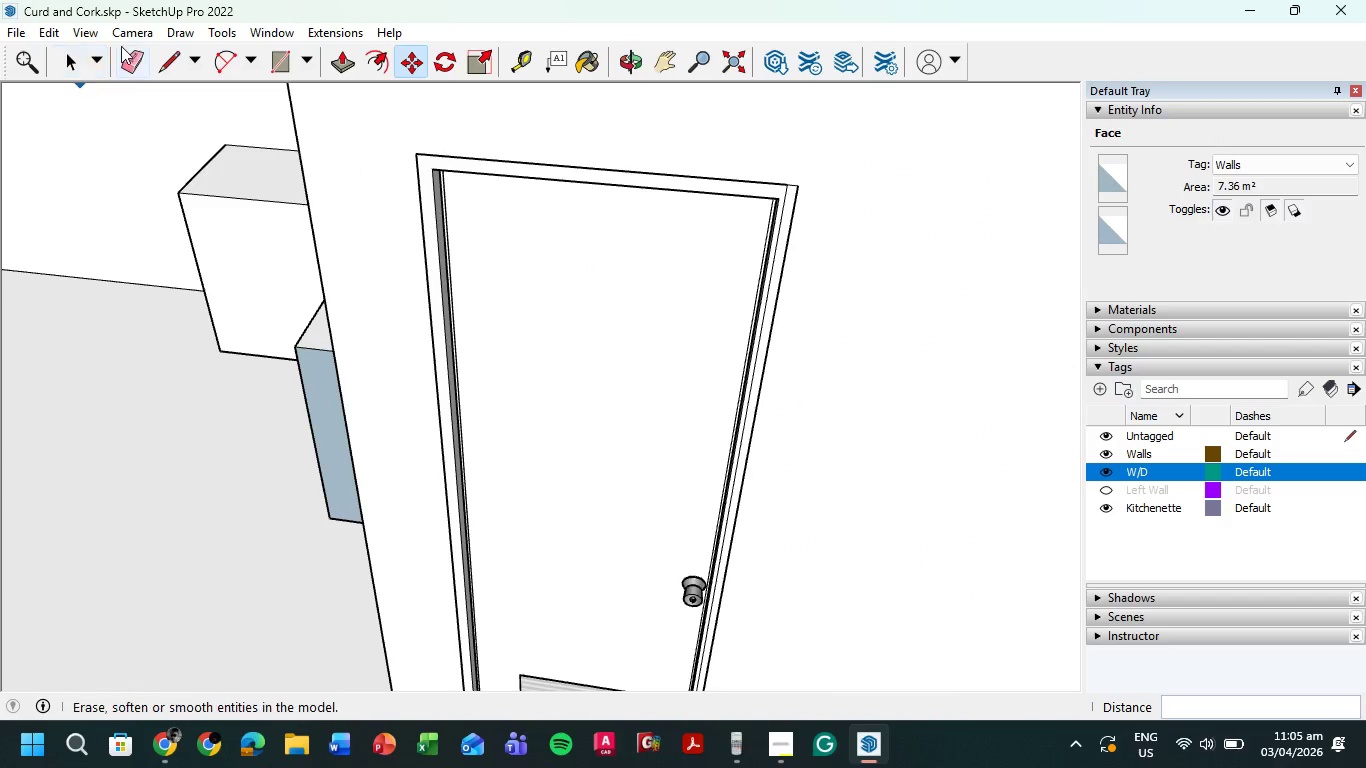 
left_click([86, 65])
 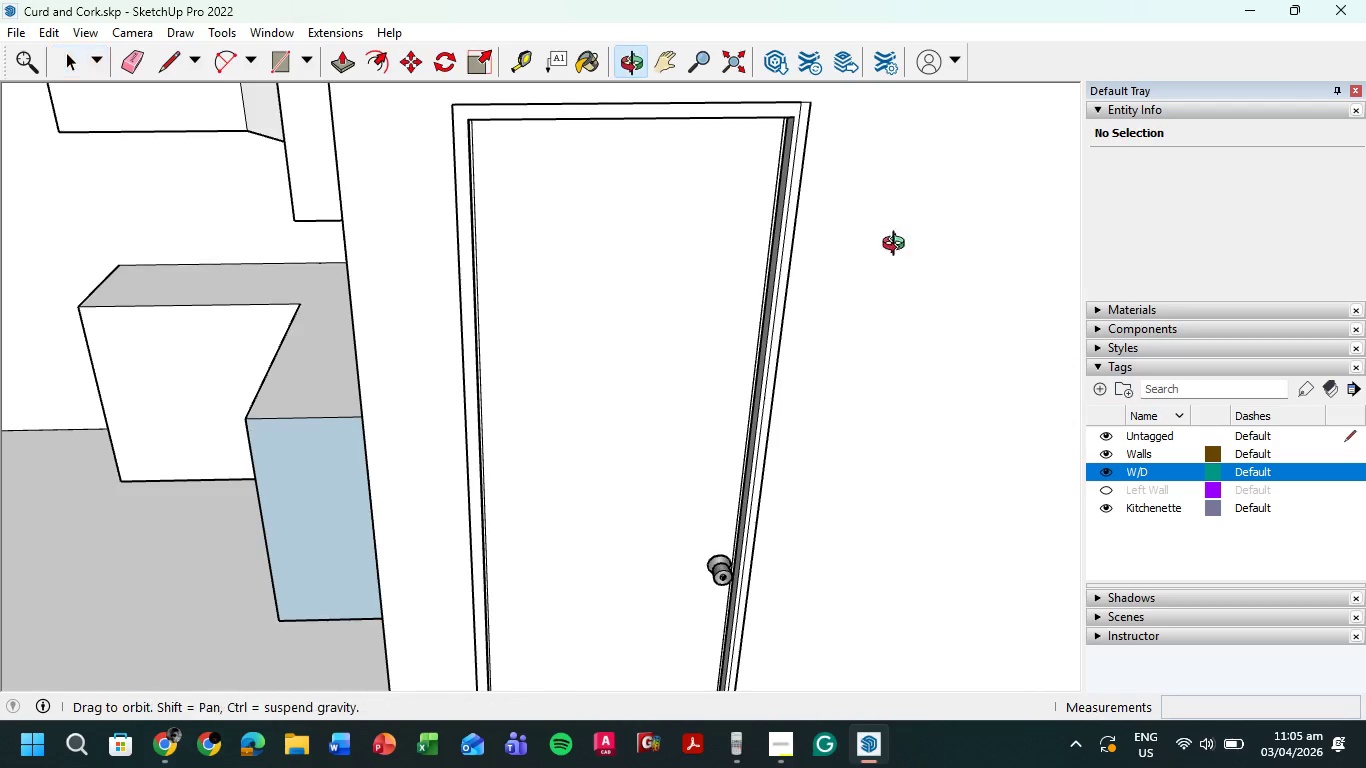 
scroll: coordinate [856, 146], scroll_direction: up, amount: 5.0
 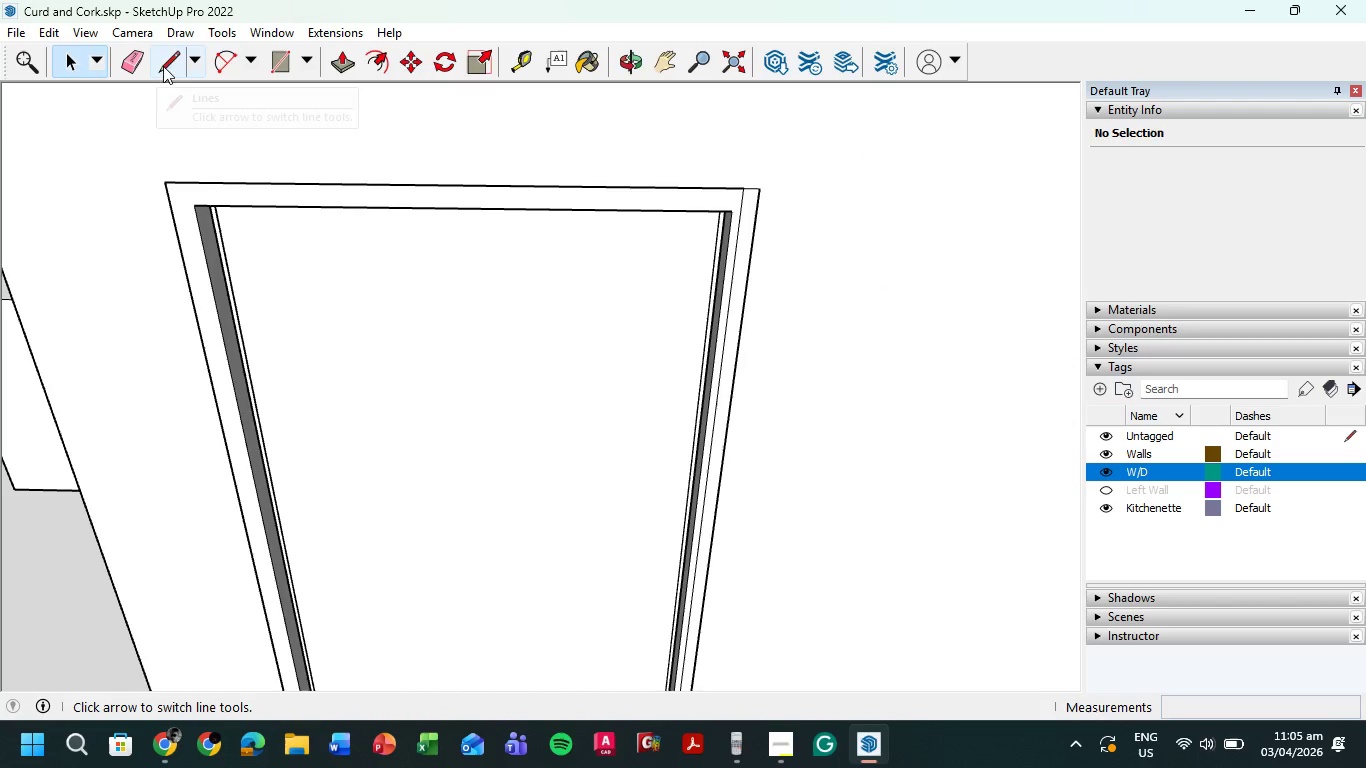 
left_click([166, 65])
 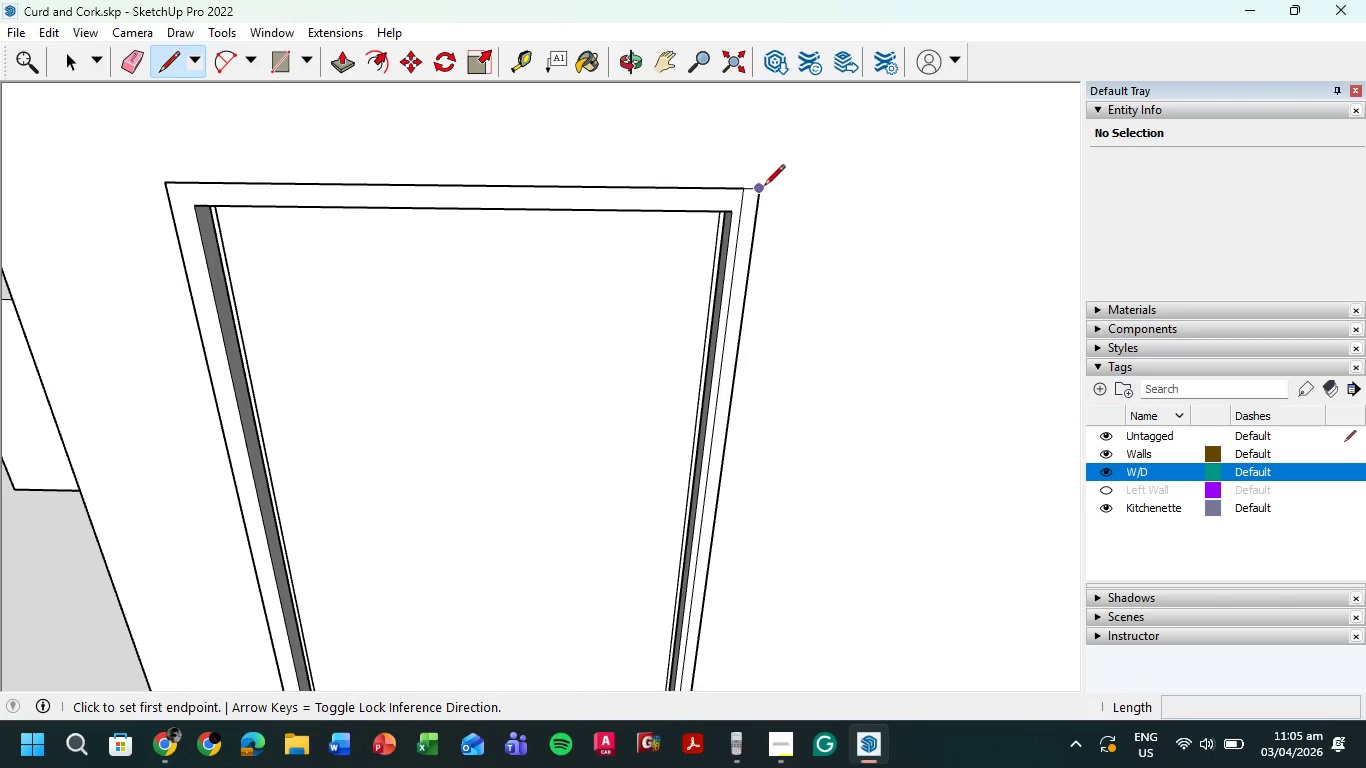 
left_click([761, 189])
 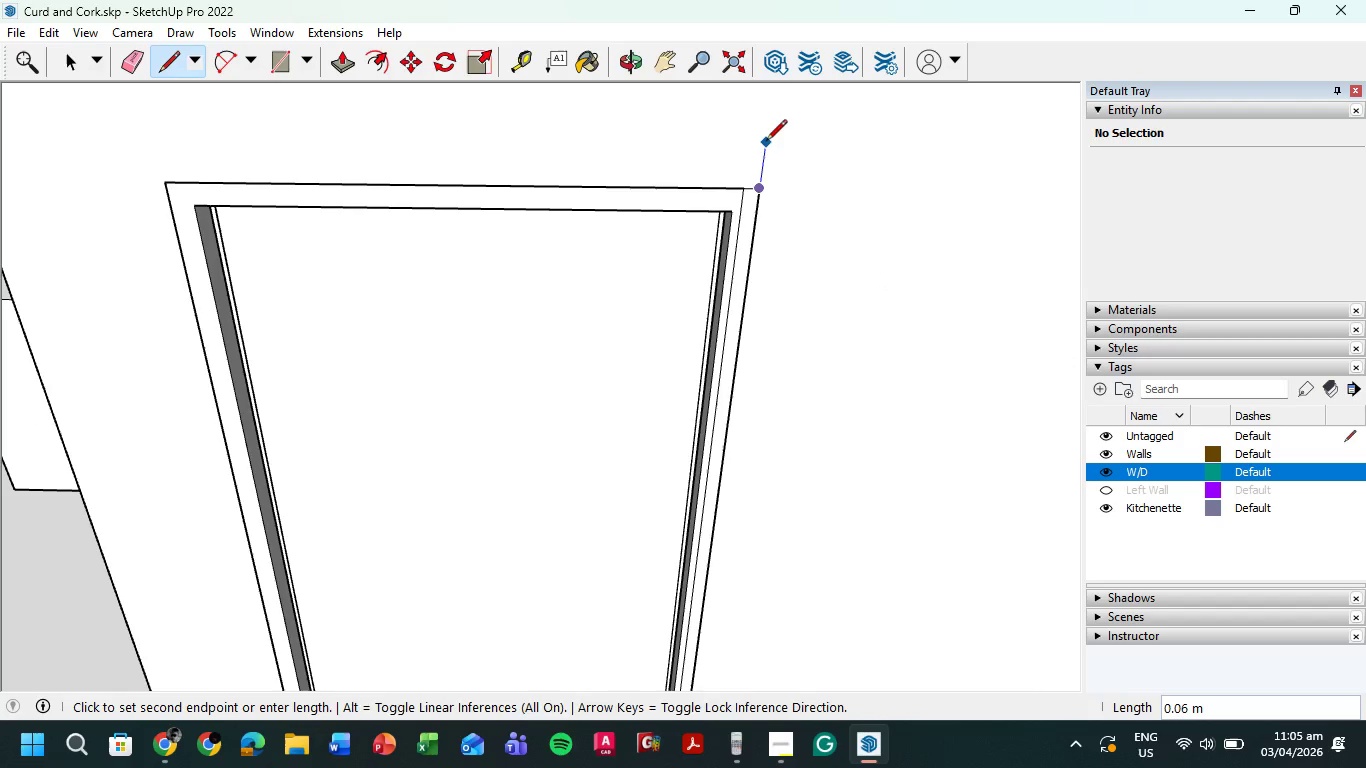 
left_click([766, 142])
 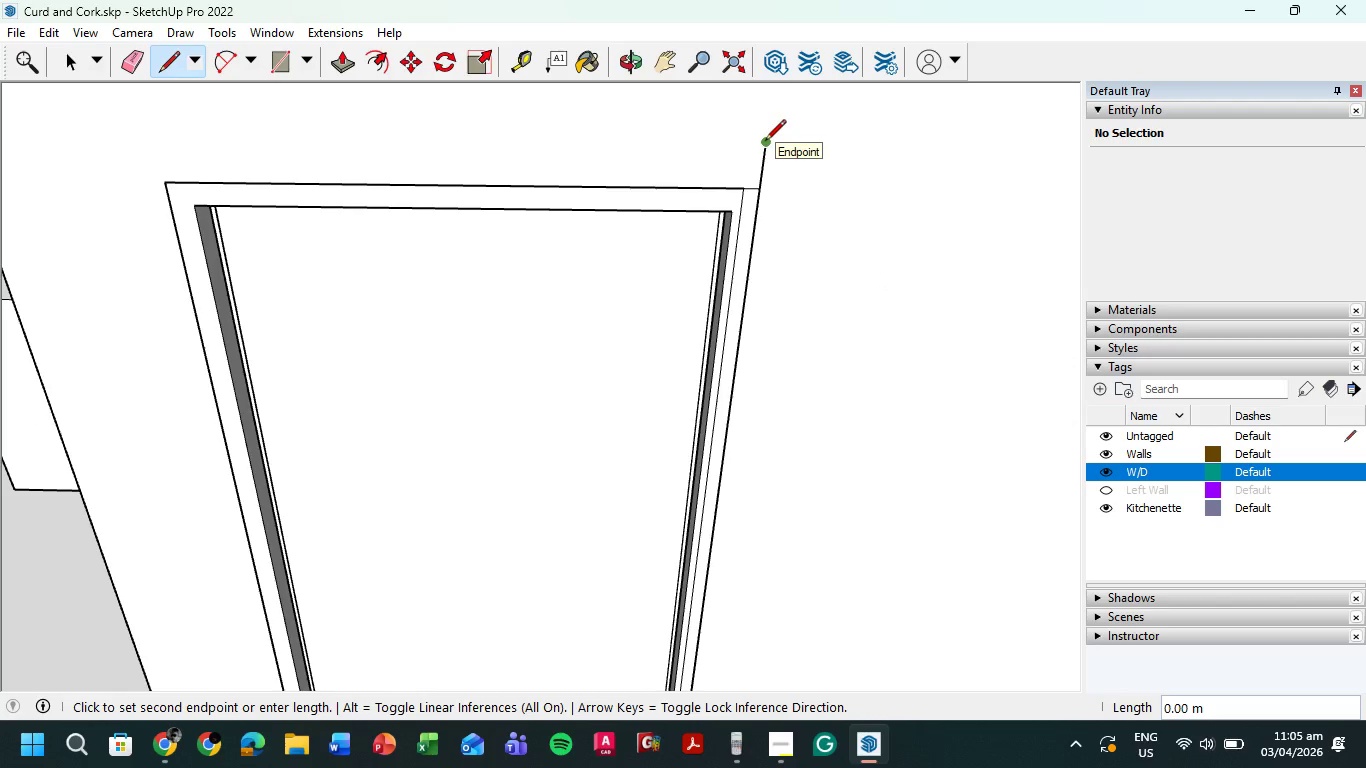 
key(Escape)
 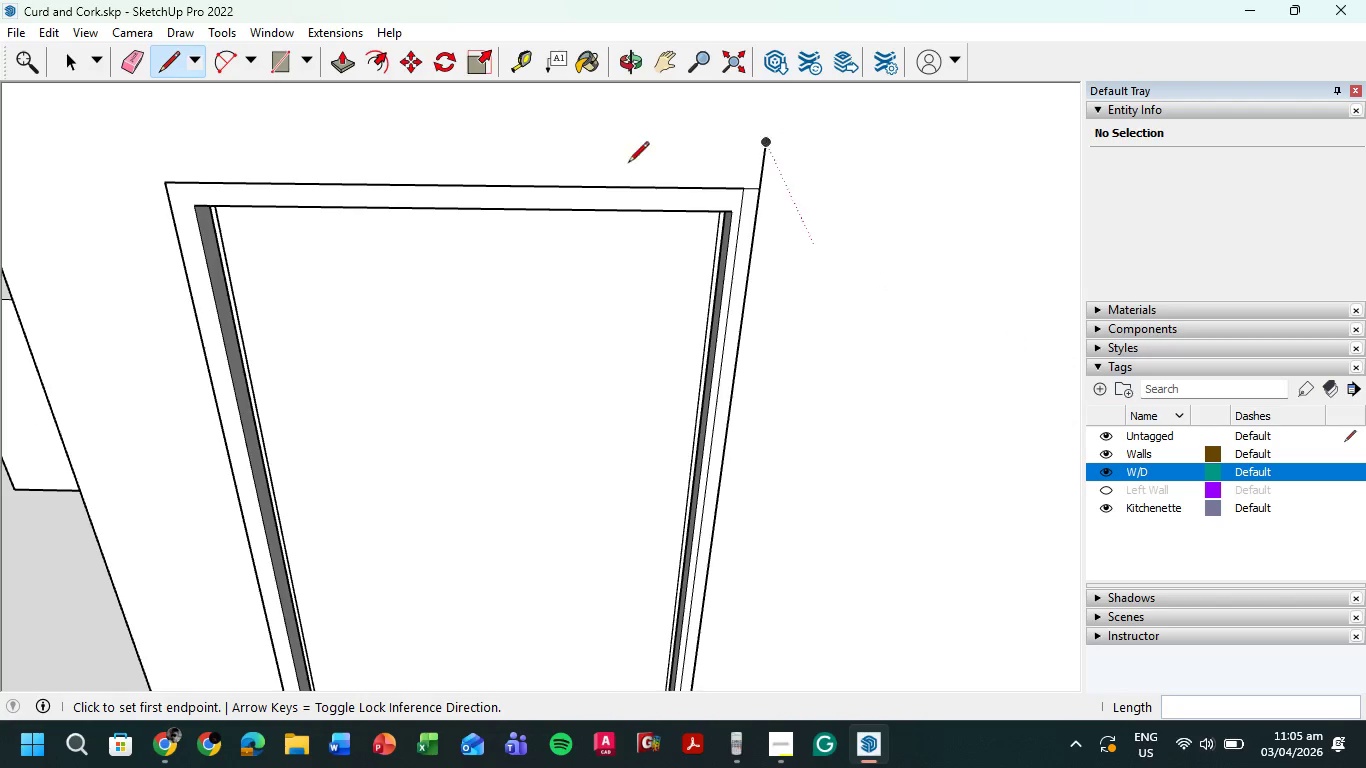 
left_click([63, 70])
 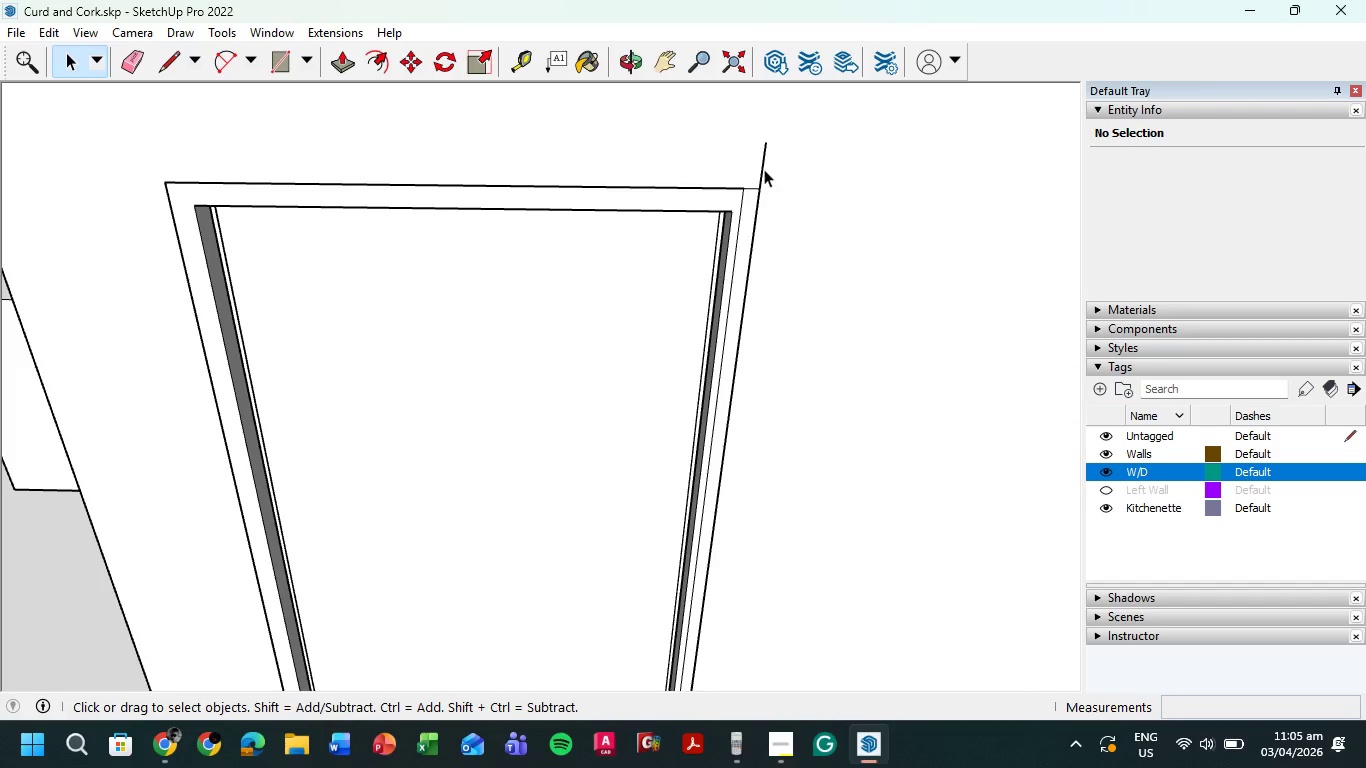 
left_click([763, 167])
 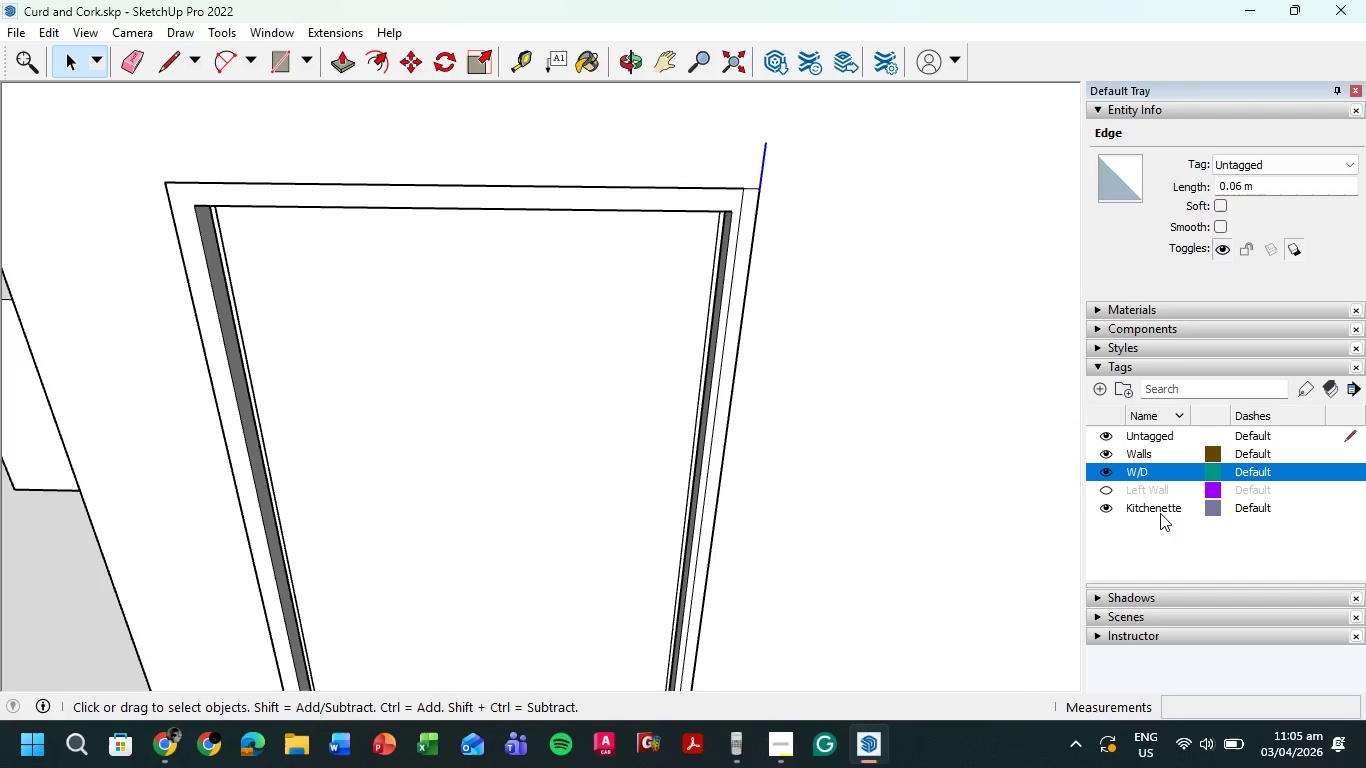 
left_click([1106, 473])
 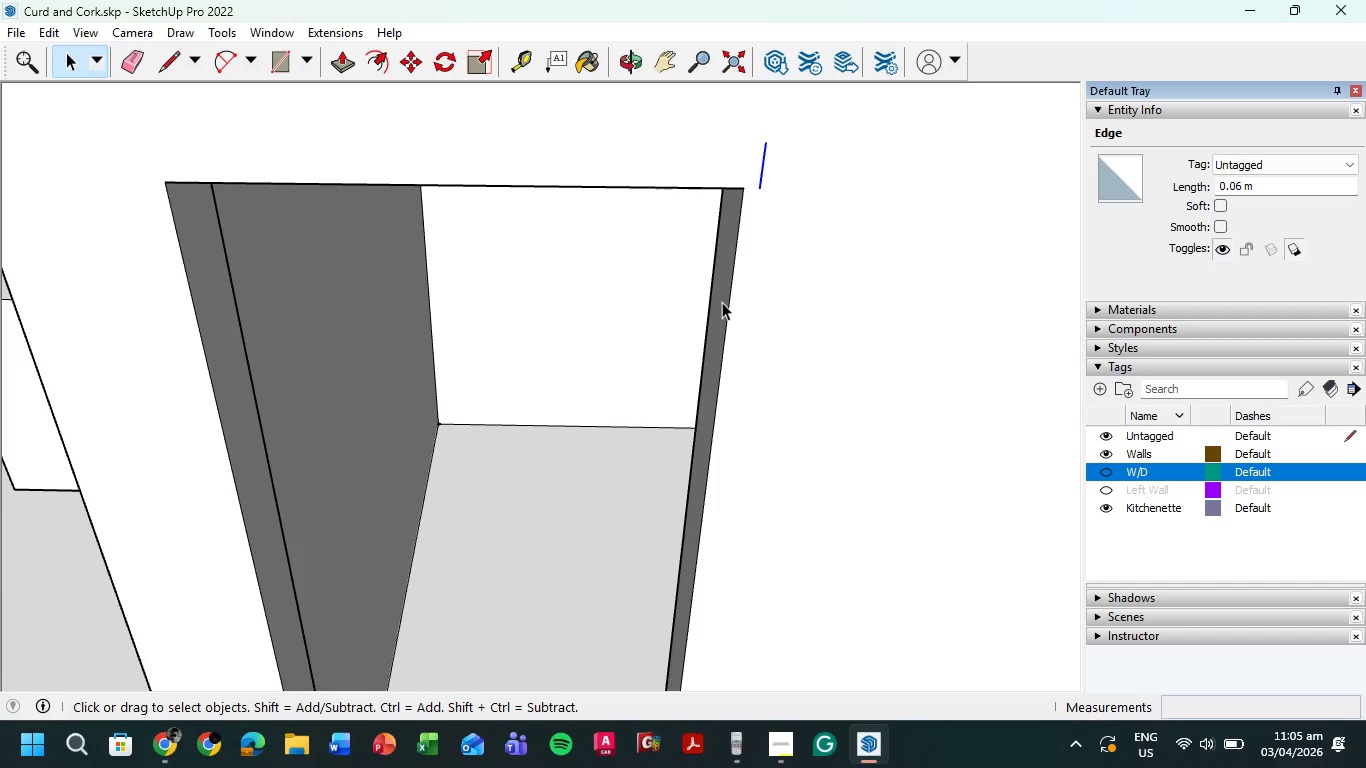 
key(P)
 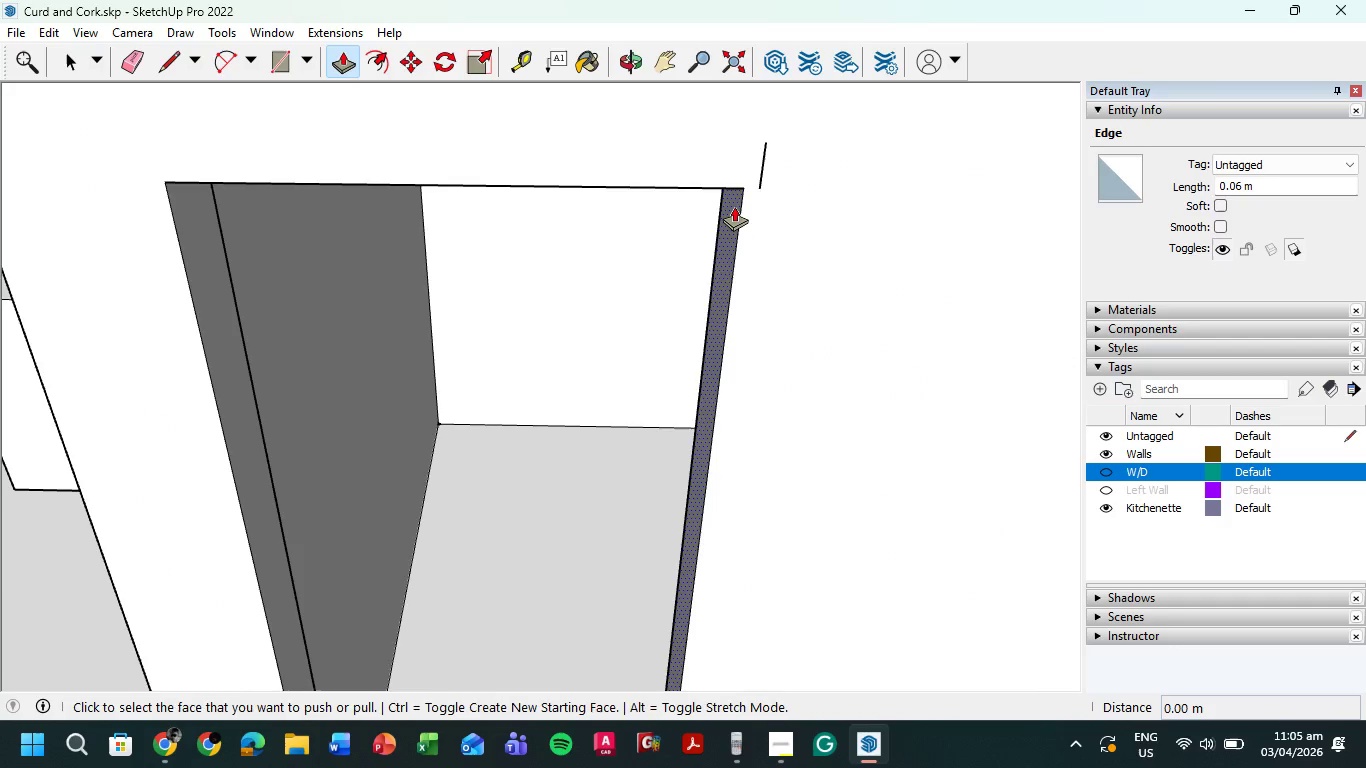 
left_click([734, 206])
 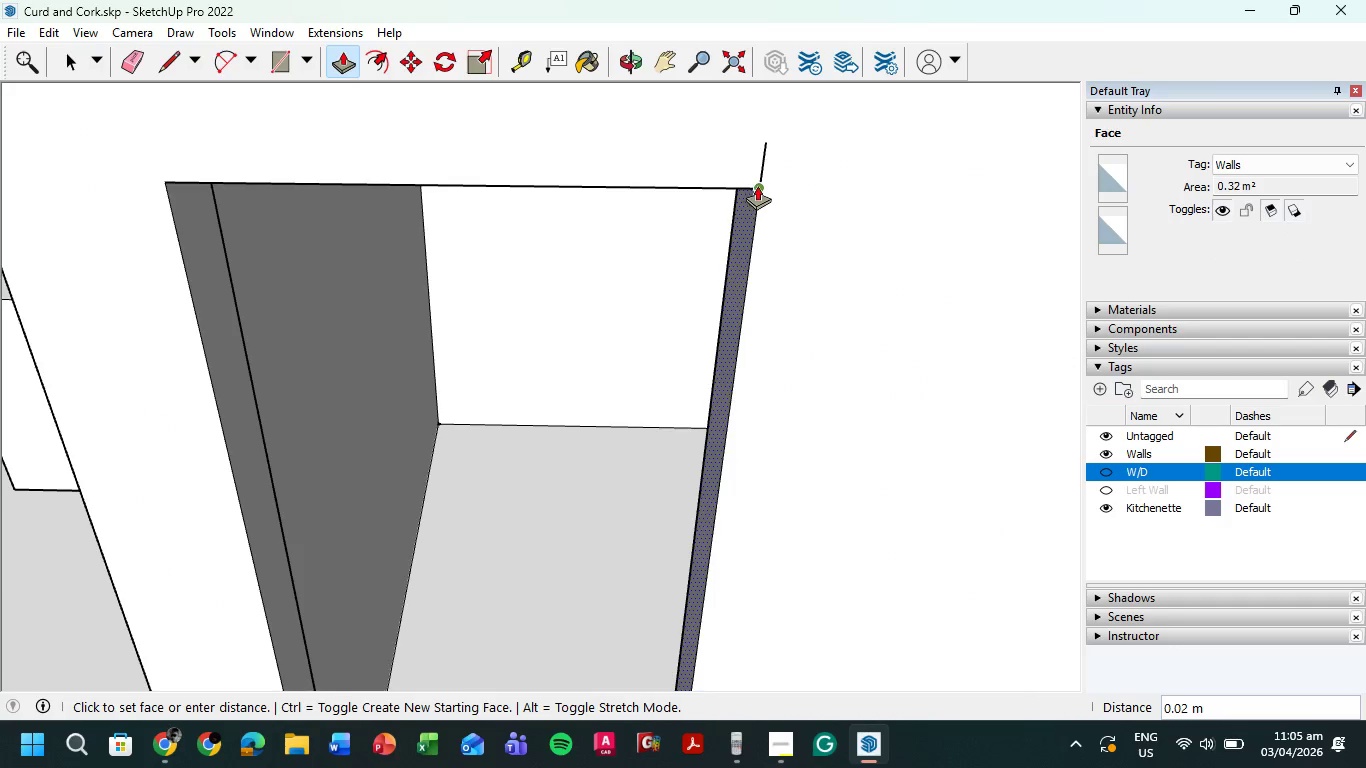 
left_click([758, 184])
 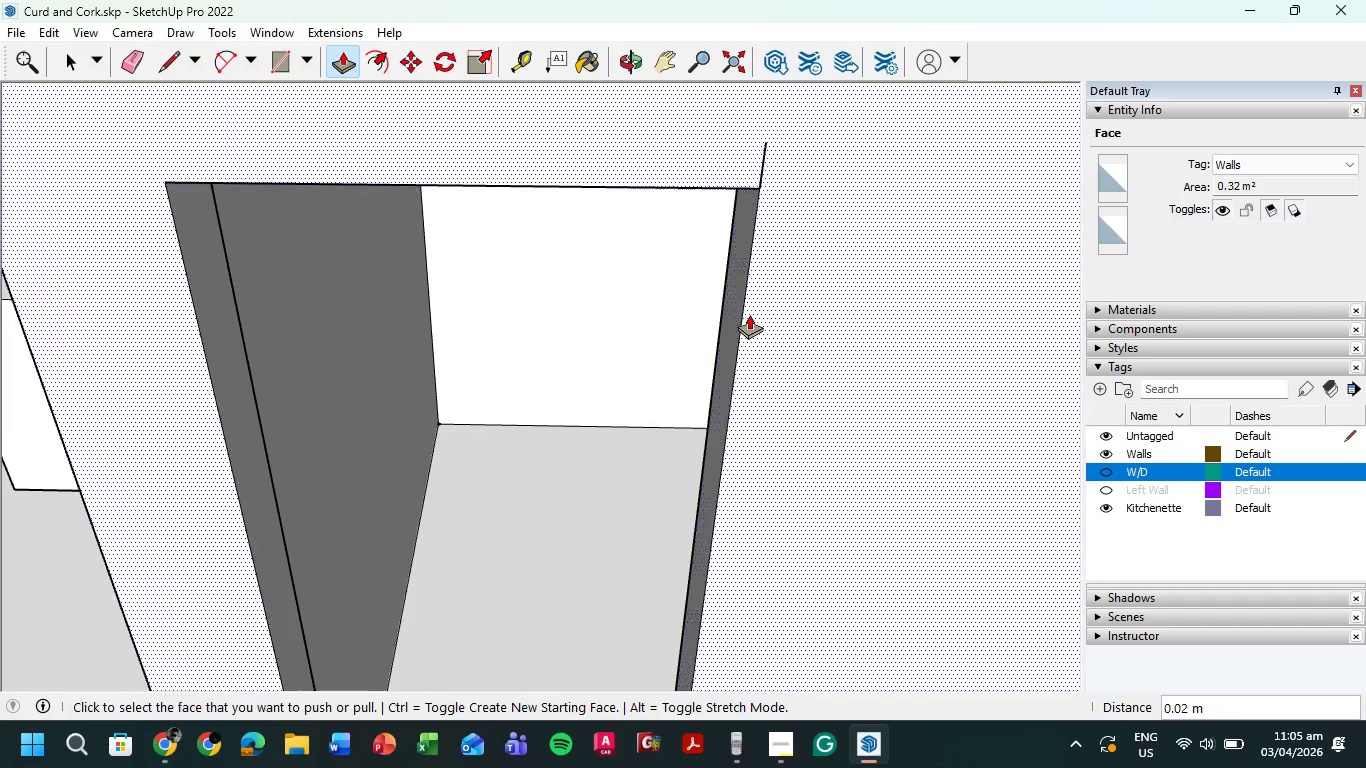 
scroll: coordinate [748, 316], scroll_direction: down, amount: 2.0
 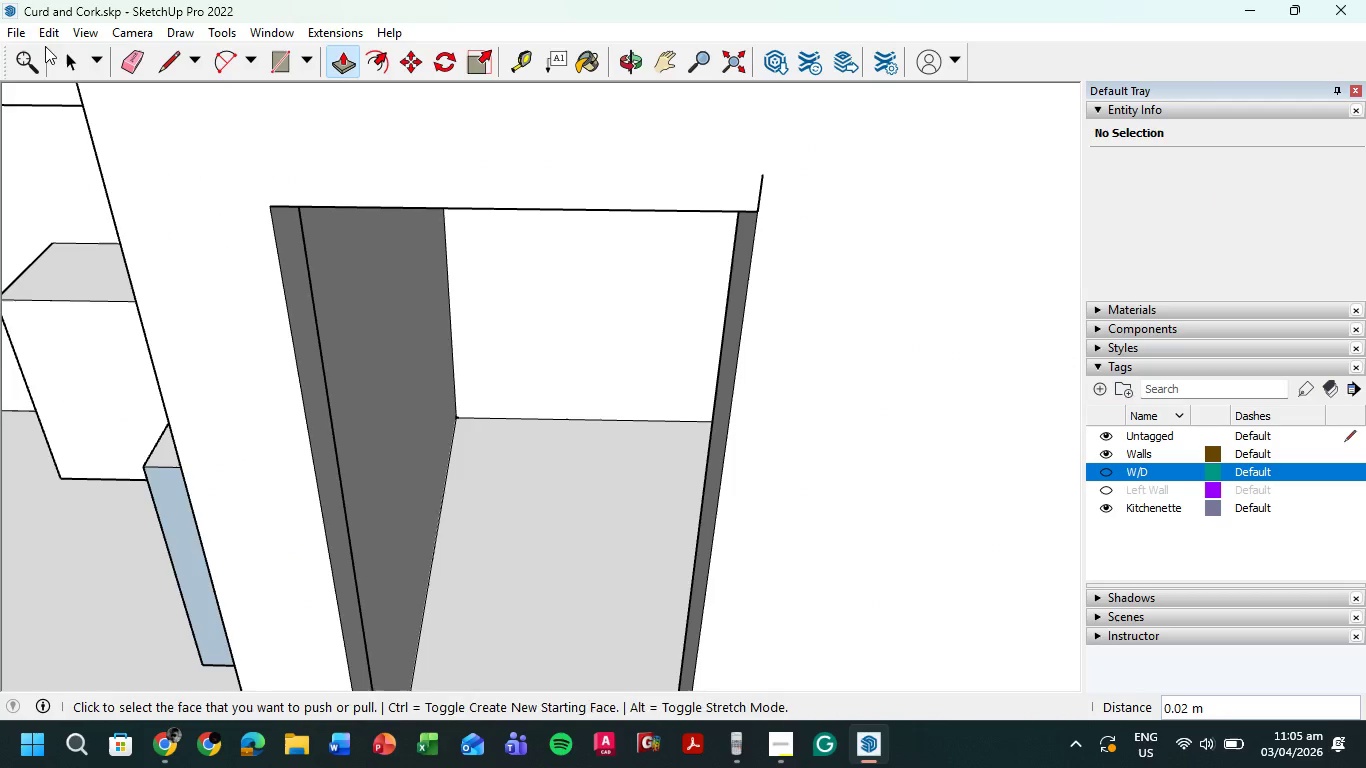 
left_click([63, 66])
 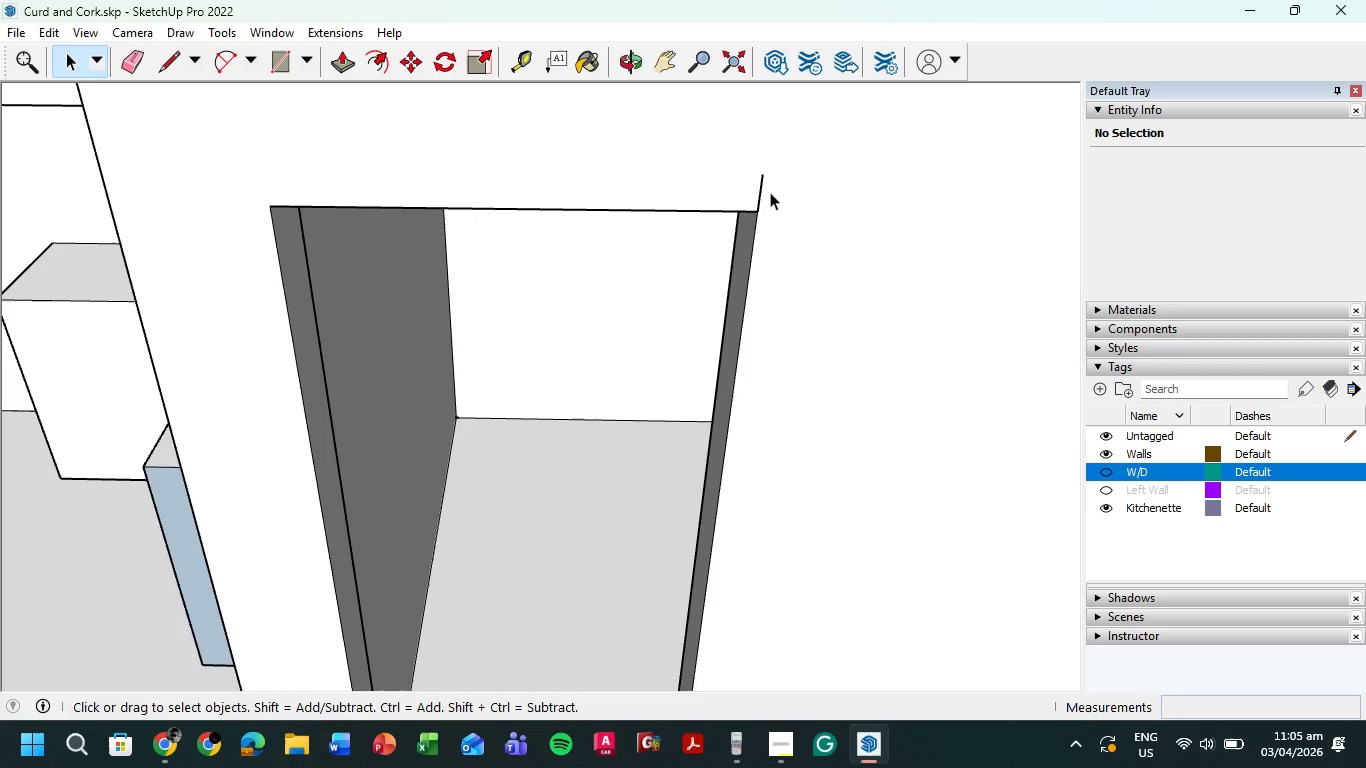 
left_click([761, 189])
 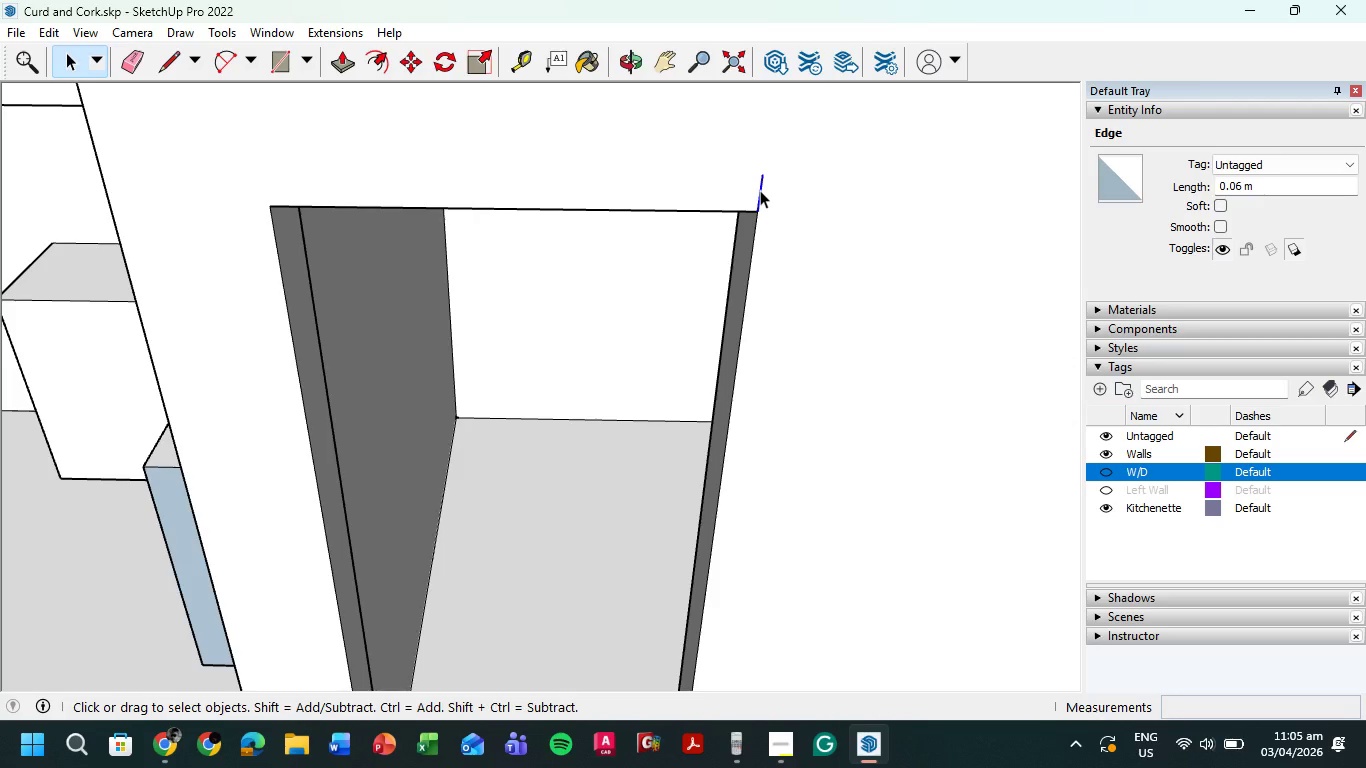 
key(Delete)
 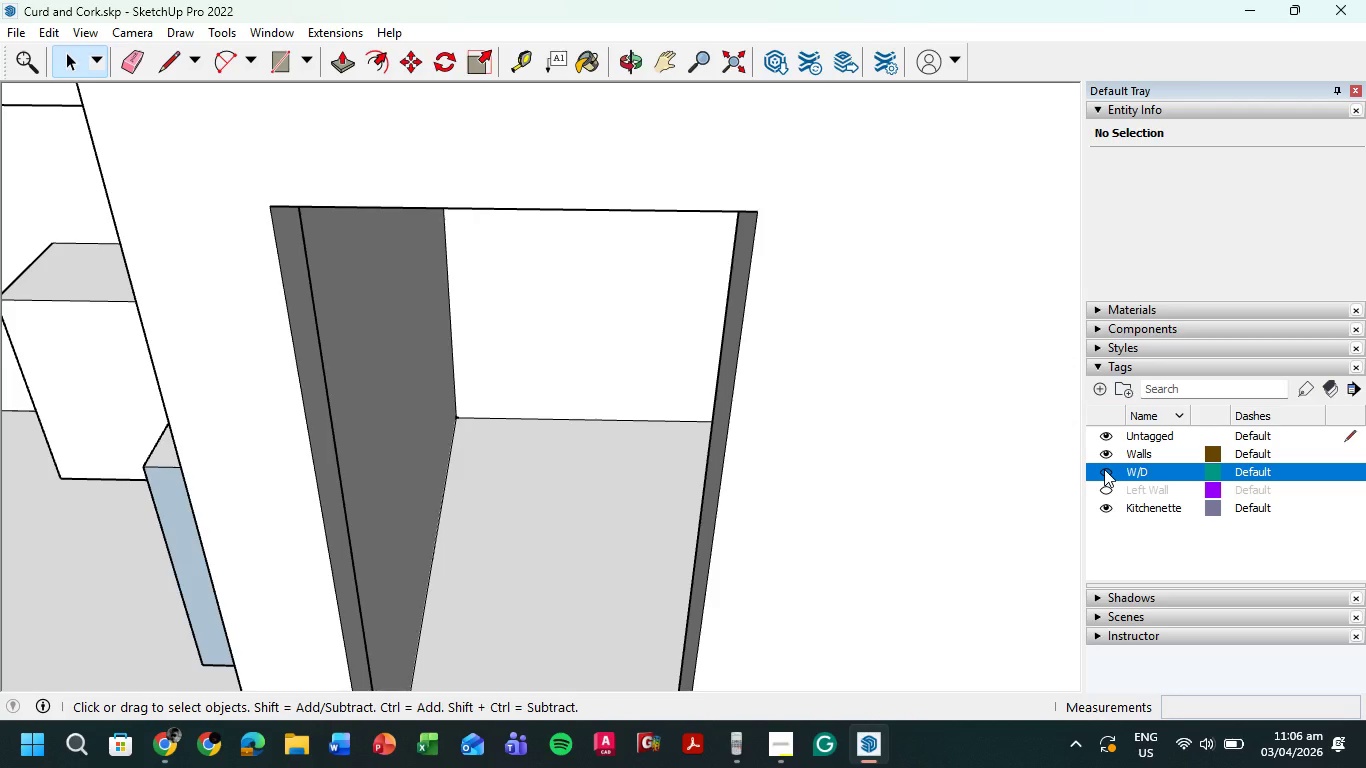 
wait(5.73)
 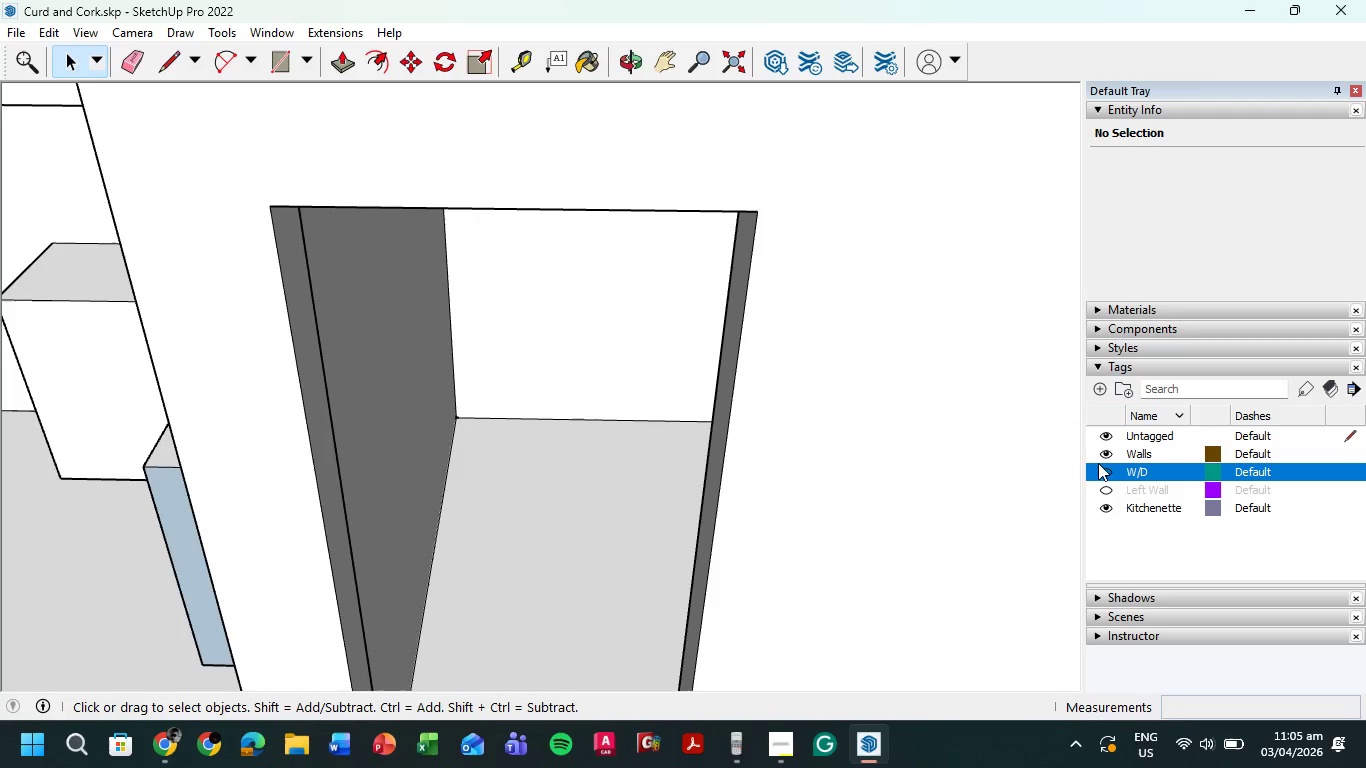 
left_click([1104, 470])
 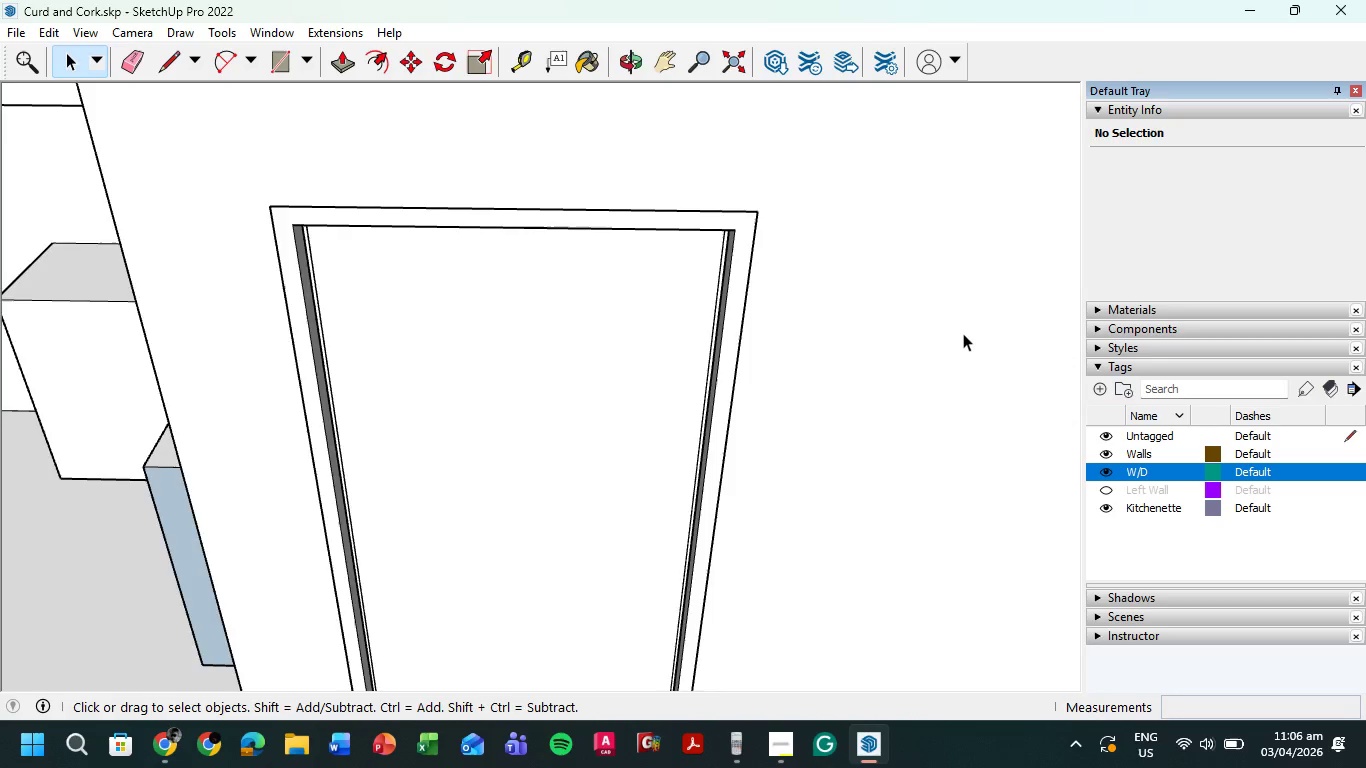 
scroll: coordinate [957, 481], scroll_direction: down, amount: 25.0
 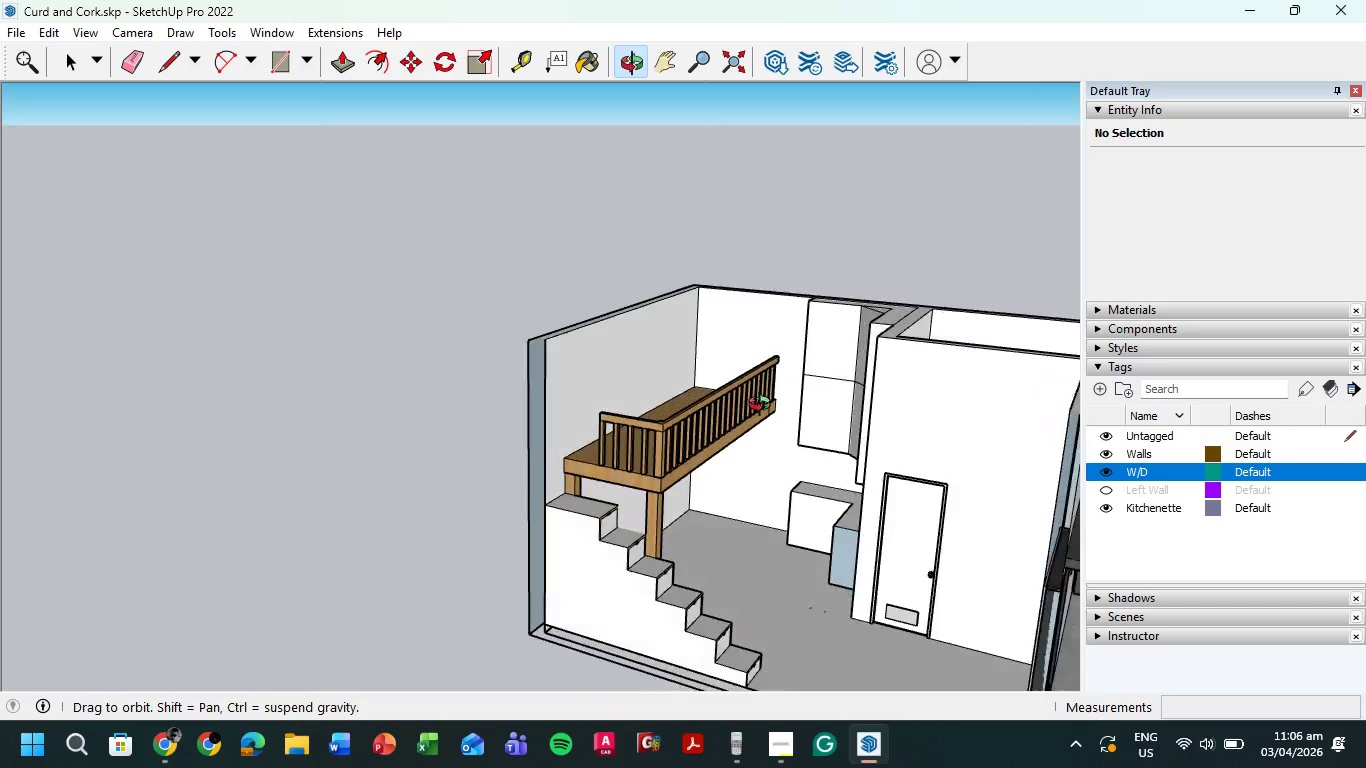 
scroll: coordinate [792, 507], scroll_direction: up, amount: 5.0
 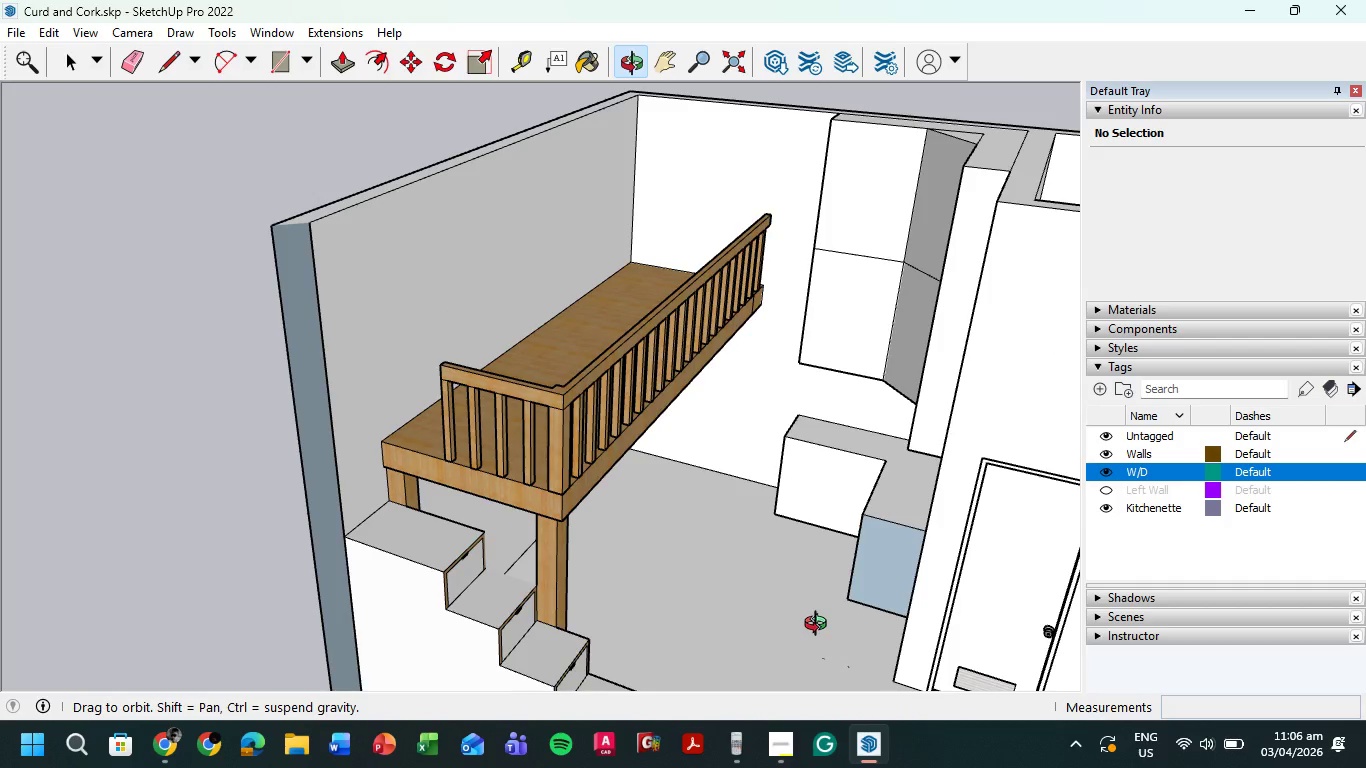 
hold_key(key=ShiftLeft, duration=0.39)
 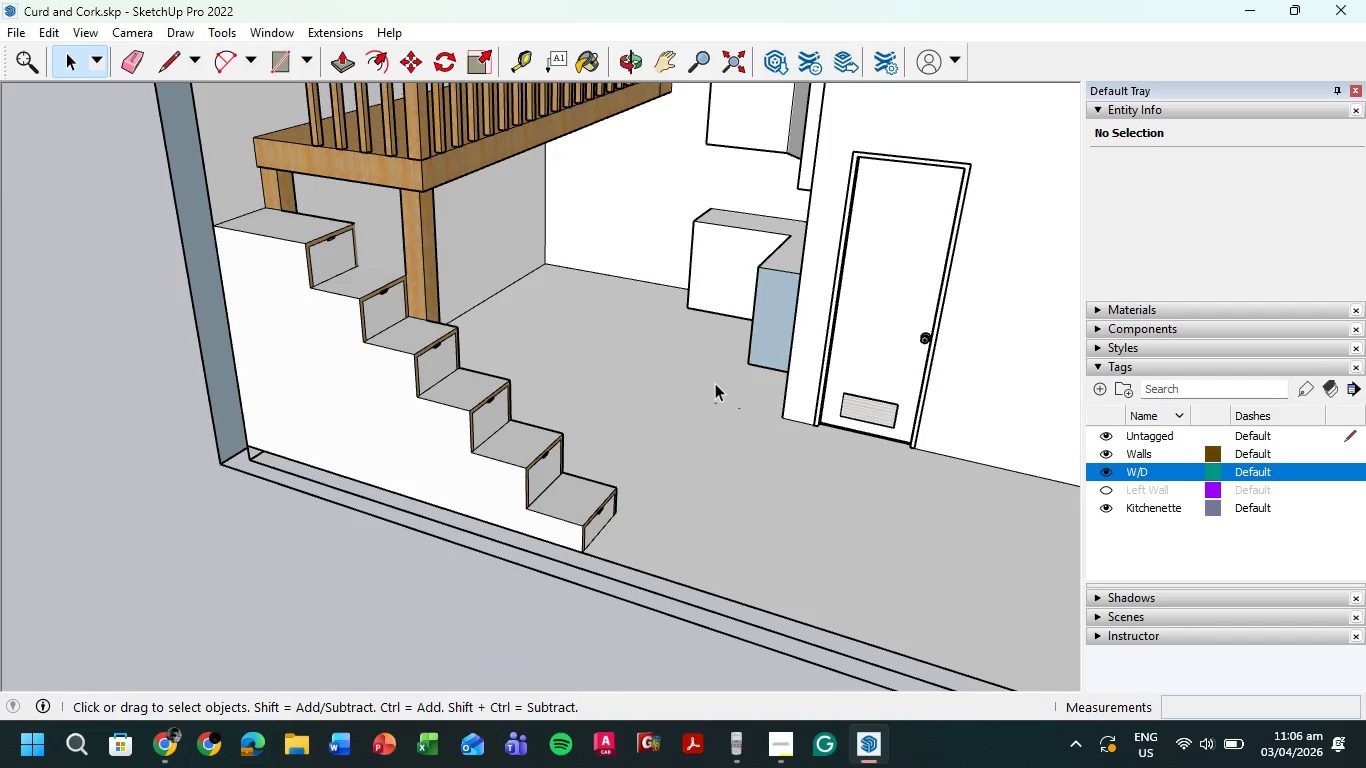 
scroll: coordinate [723, 381], scroll_direction: up, amount: 10.0
 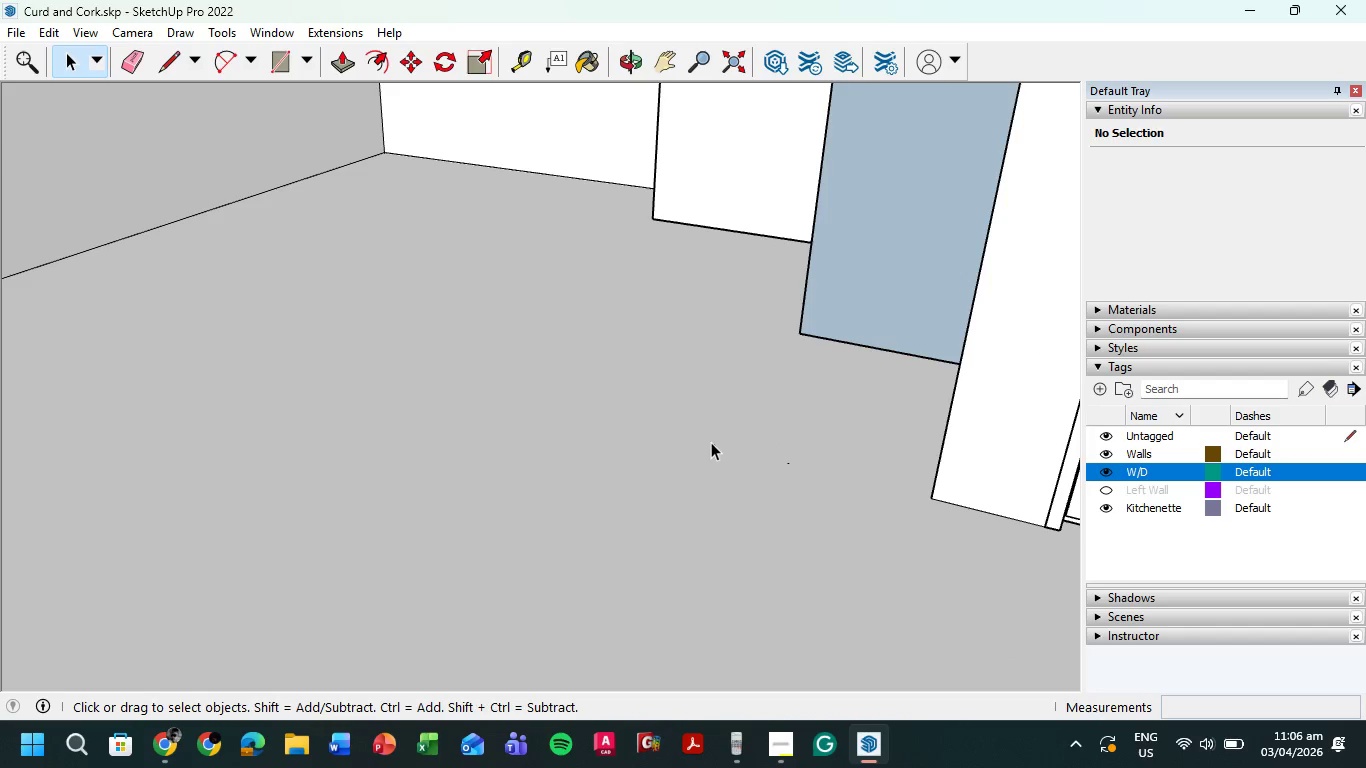 
left_click([711, 442])
 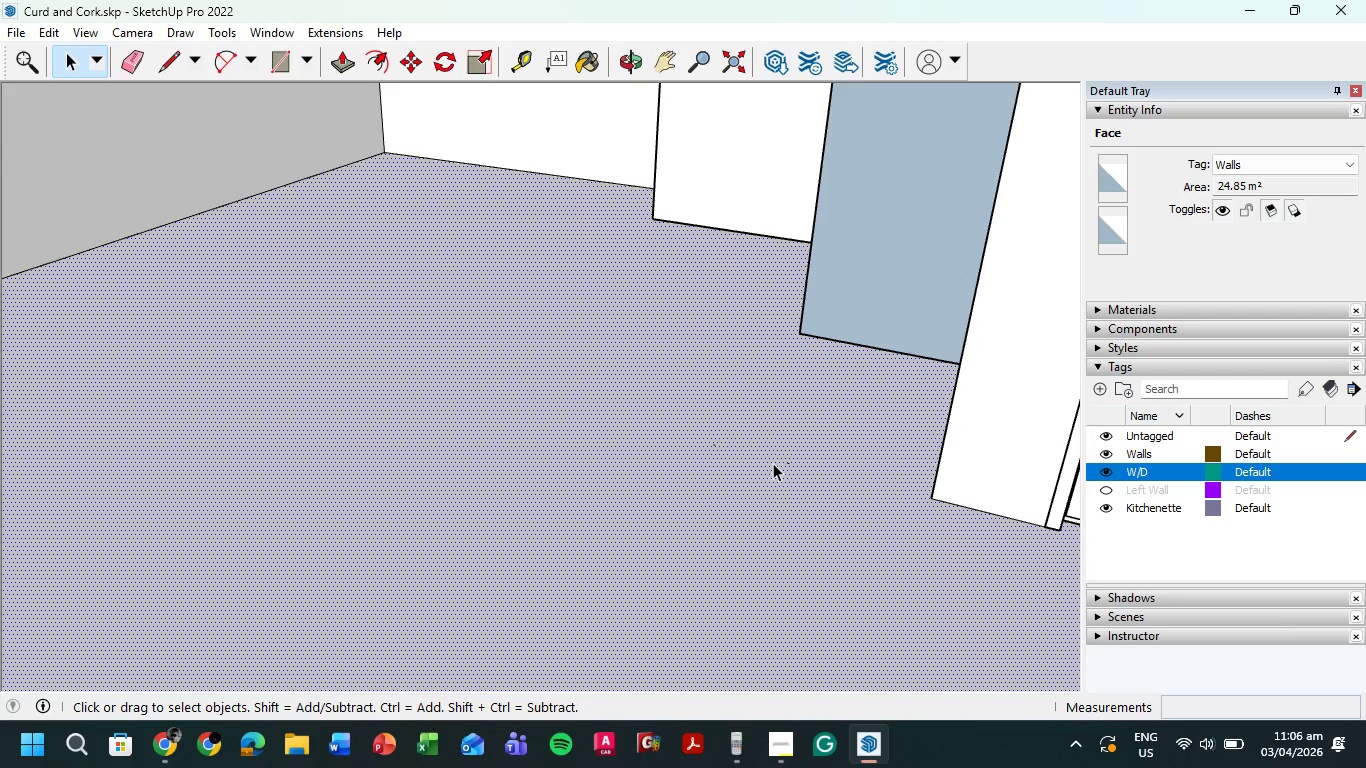 
key(Escape)
 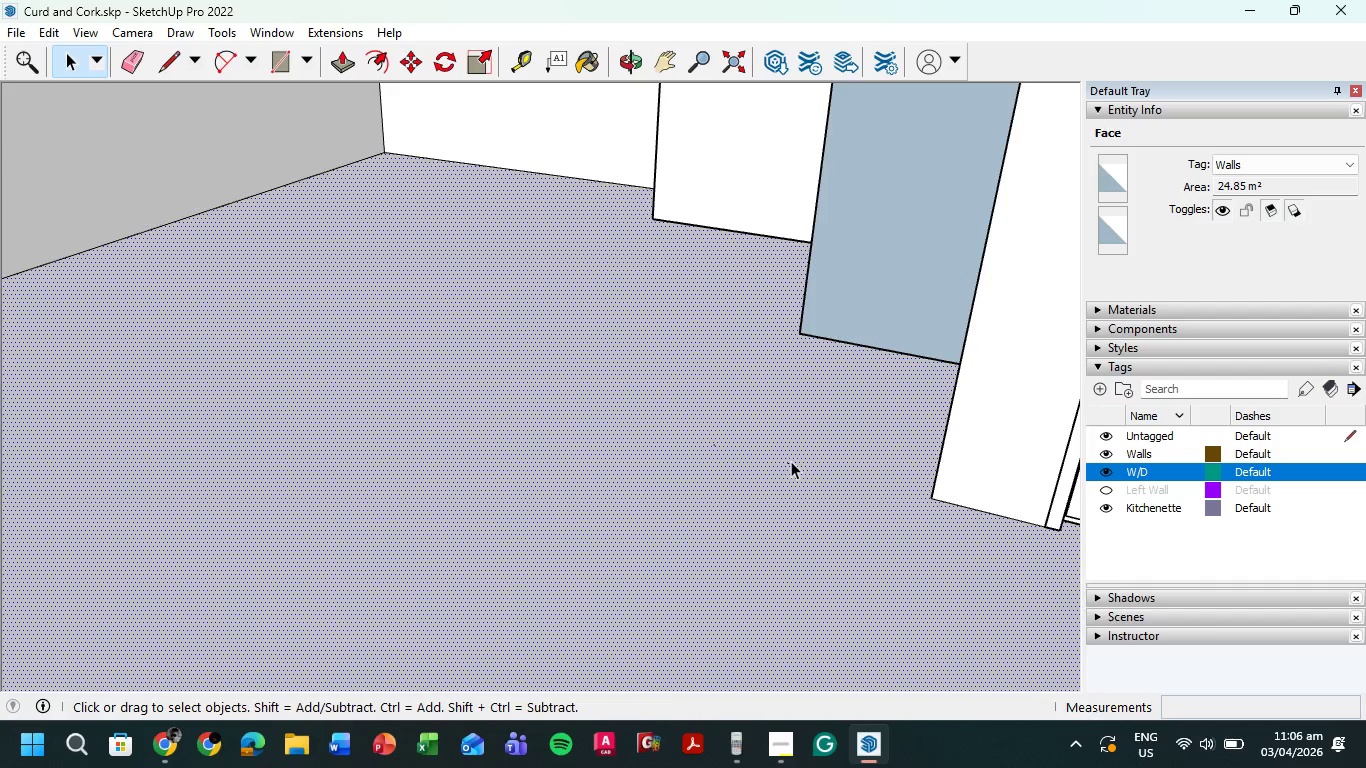 
left_click([791, 461])
 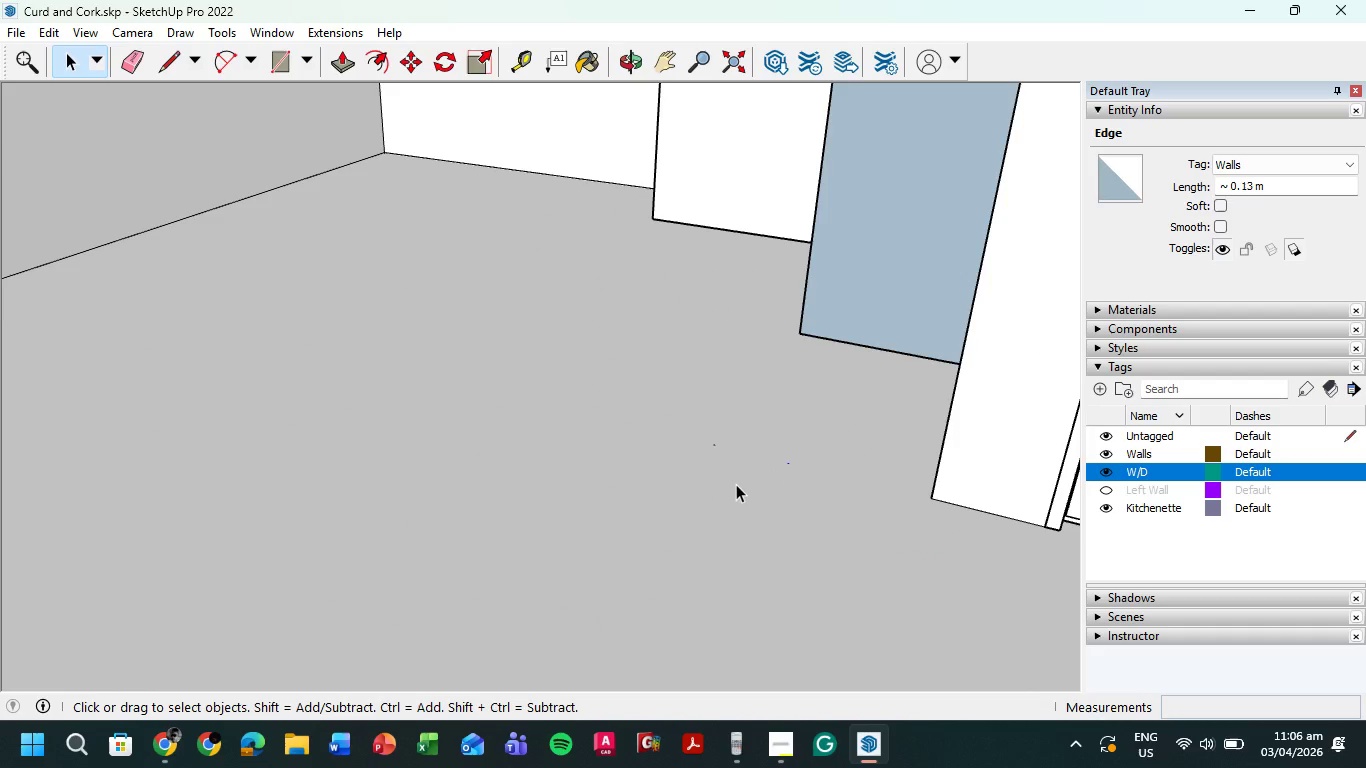 
key(Delete)
 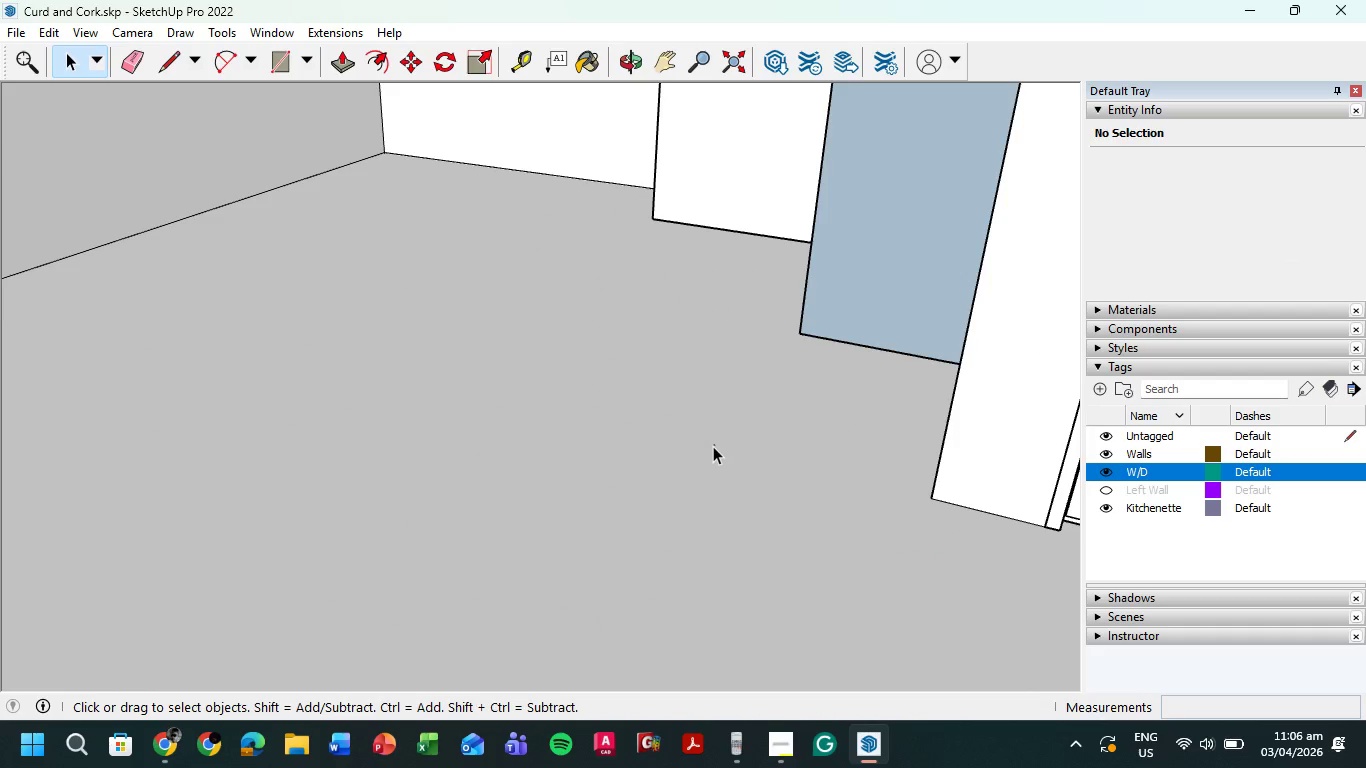 
left_click([713, 445])
 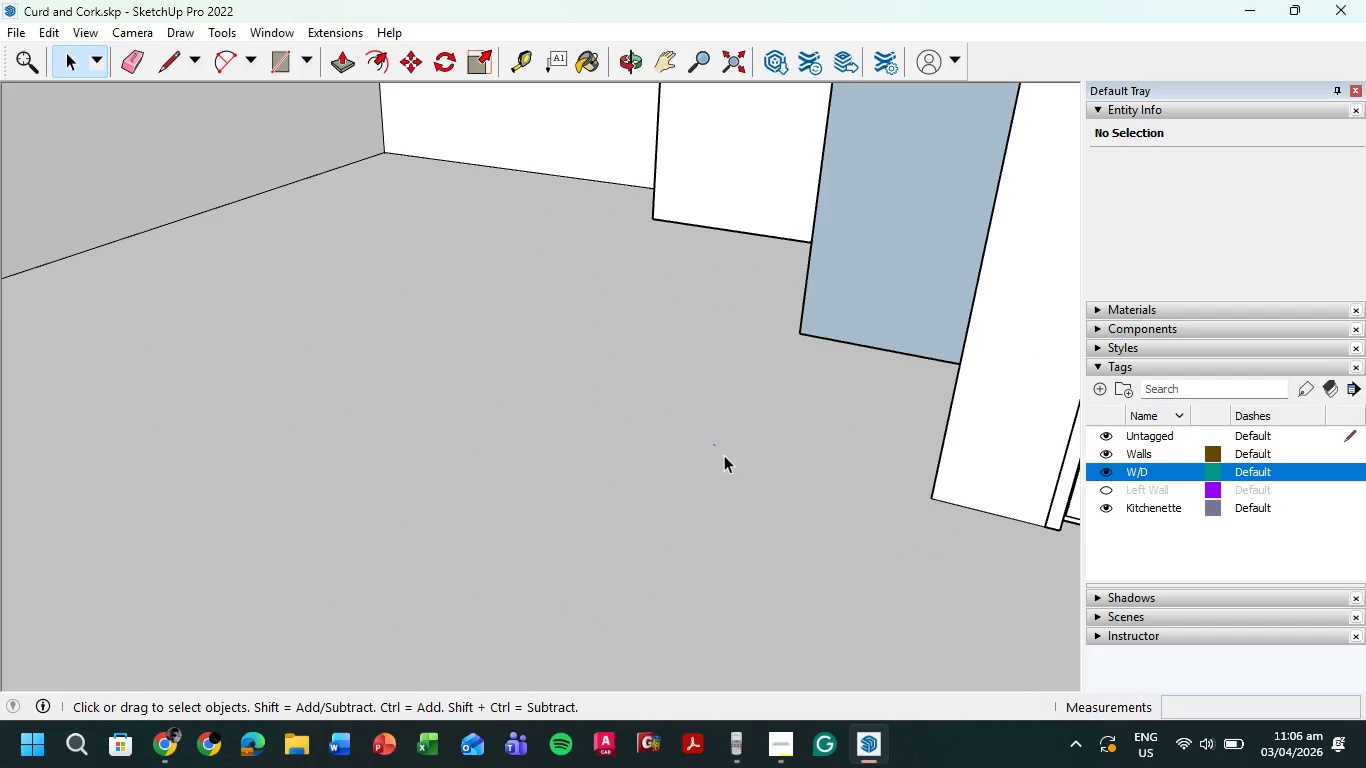 
key(Delete)
 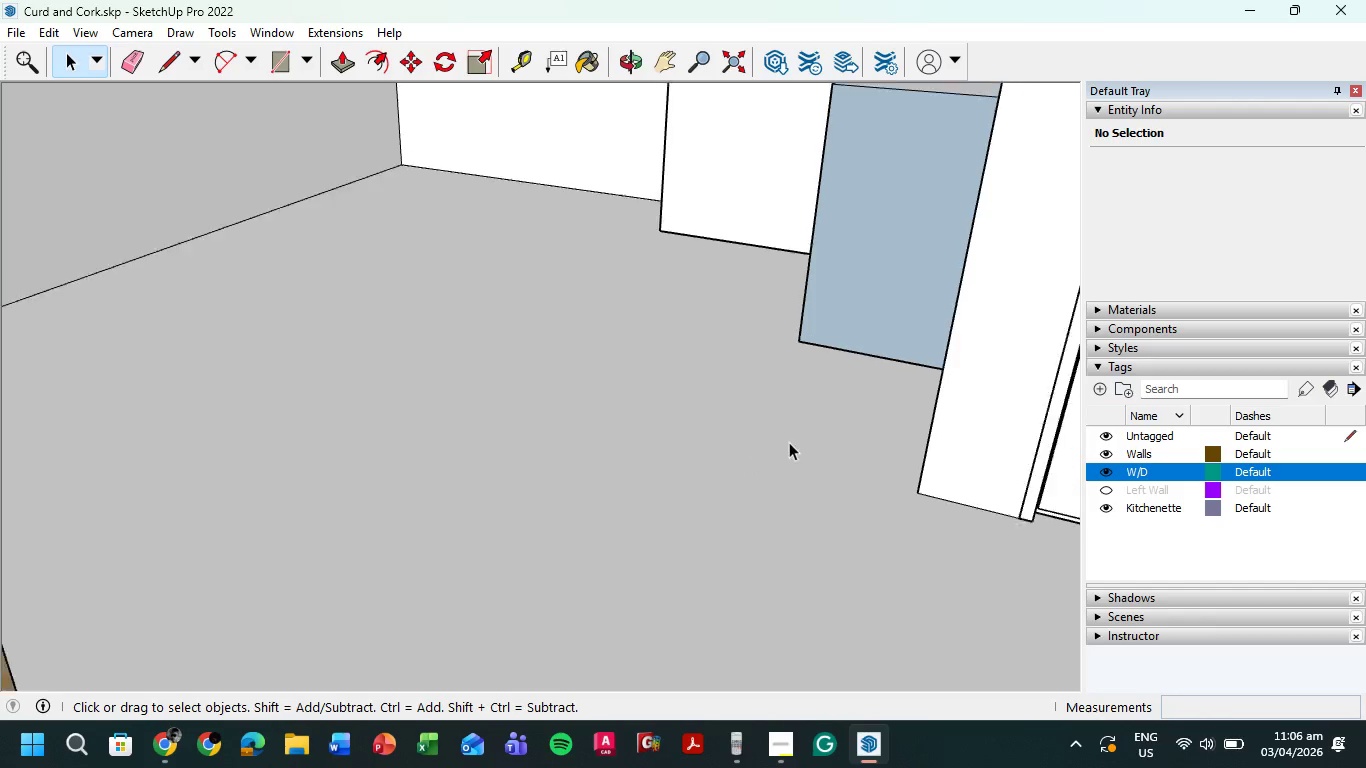 
scroll: coordinate [743, 373], scroll_direction: down, amount: 20.0
 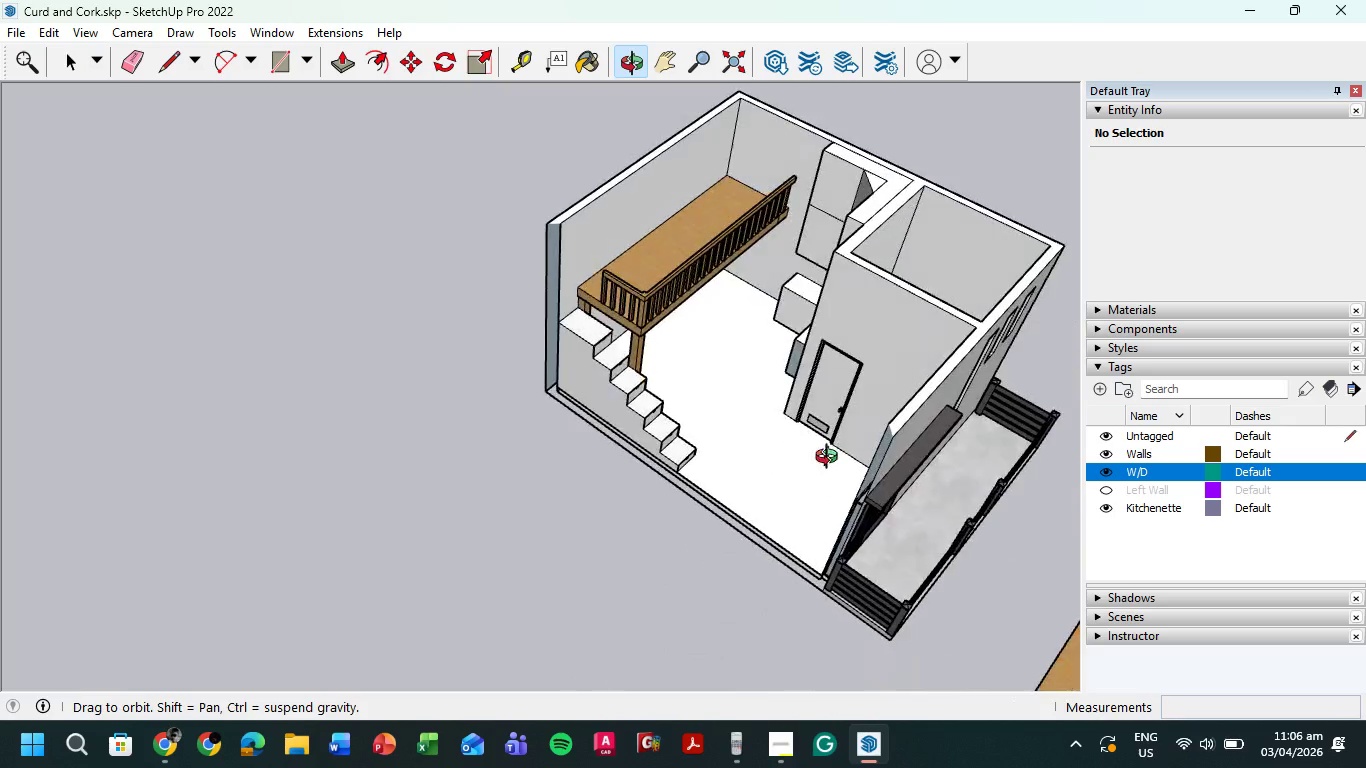 
hold_key(key=ShiftLeft, duration=0.44)
 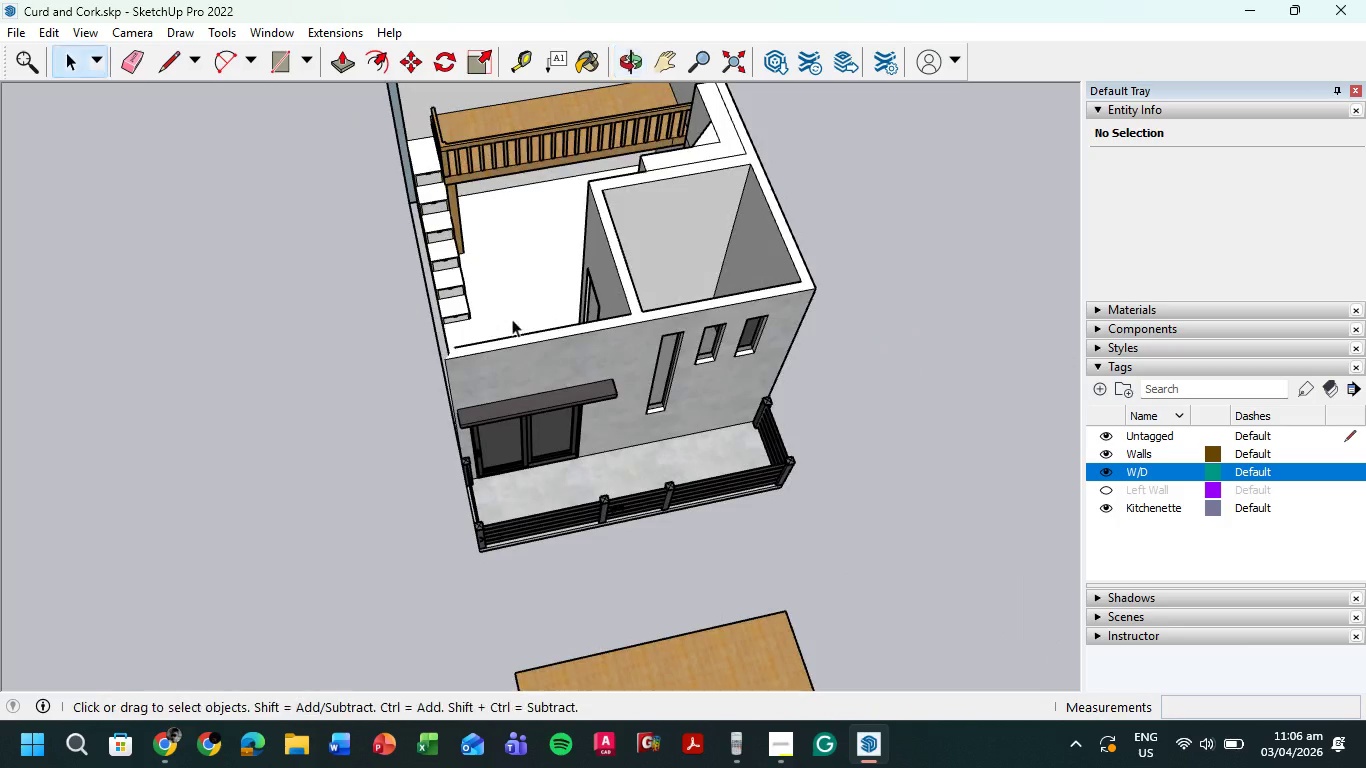 
scroll: coordinate [800, 256], scroll_direction: up, amount: 6.0
 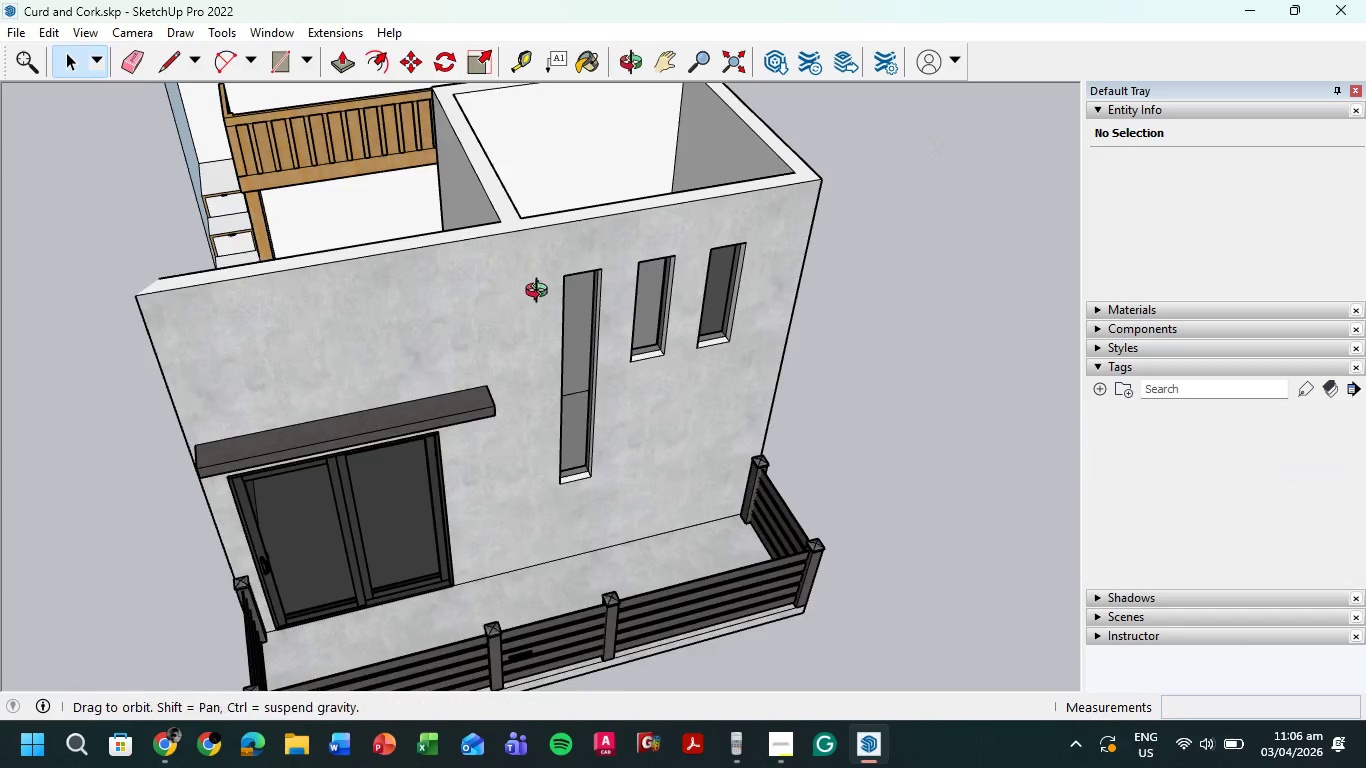 
hold_key(key=ShiftLeft, duration=0.44)
hold_key(key=ShiftLeft, duration=0.59)
scroll: coordinate [440, 195], scroll_direction: down, amount: 4.0
 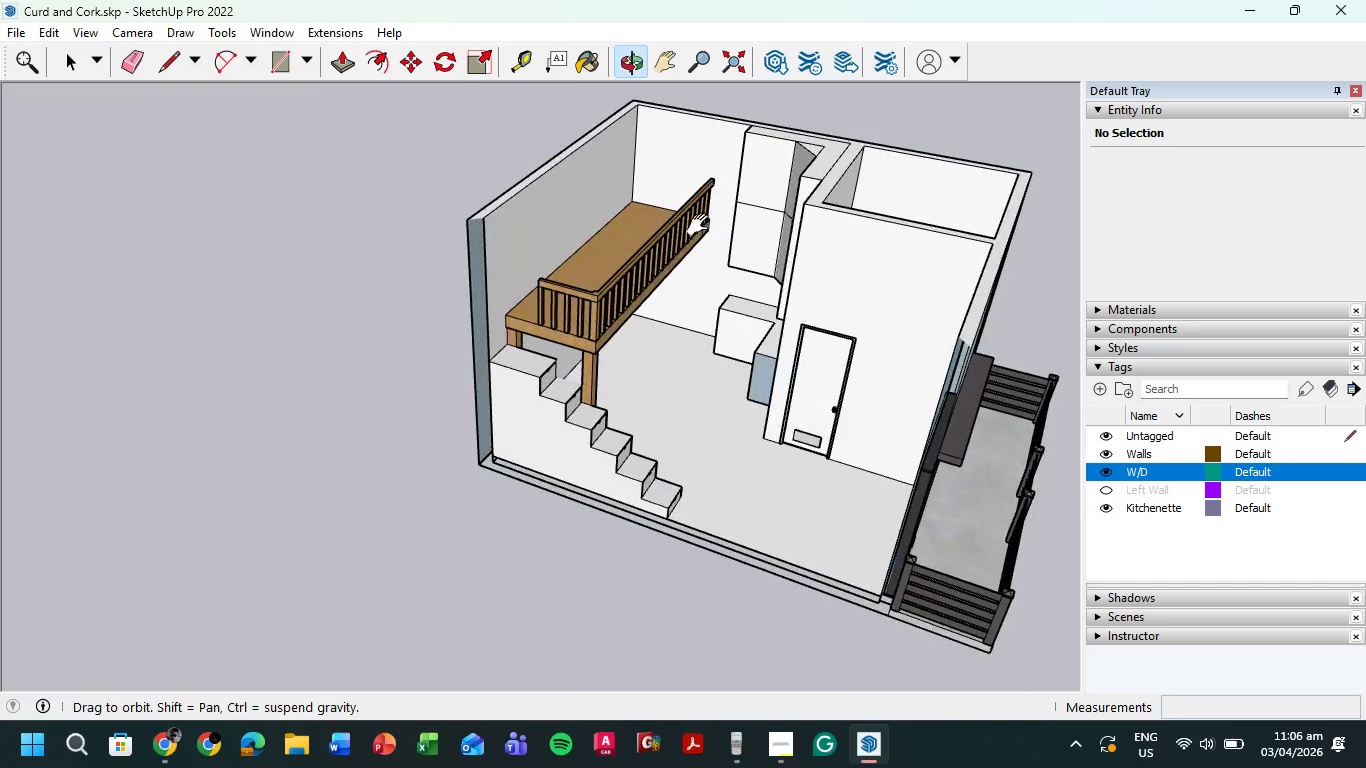 
scroll: coordinate [842, 362], scroll_direction: up, amount: 9.0
 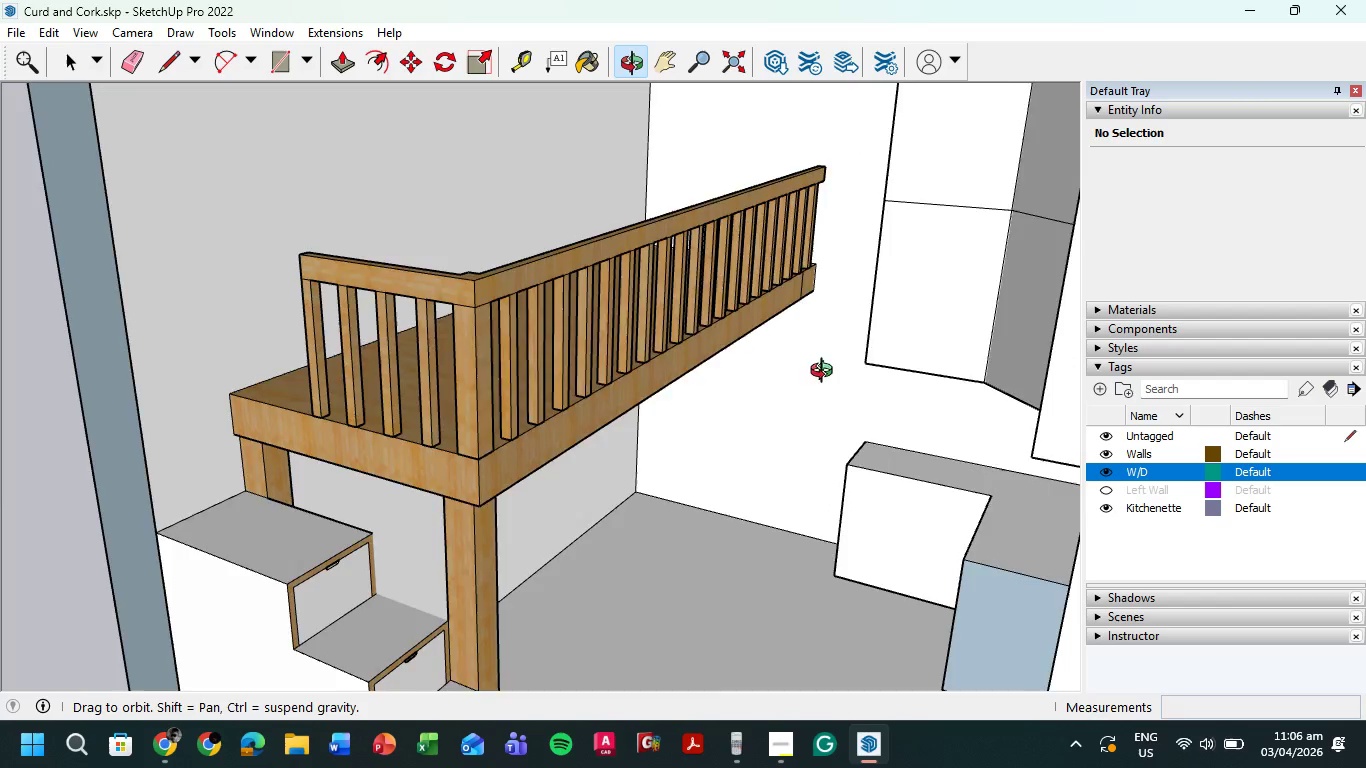 
wait(5.85)
 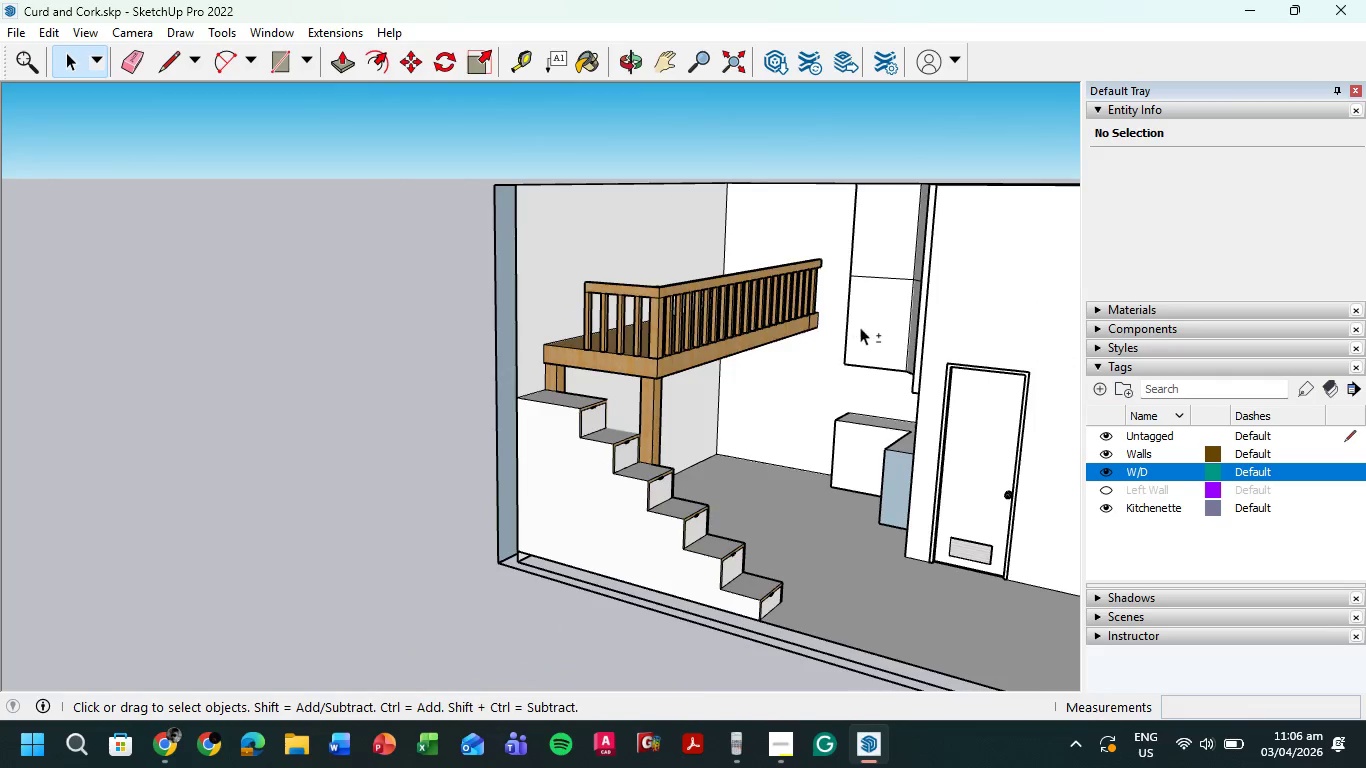 
hold_key(key=ShiftLeft, duration=0.78)
 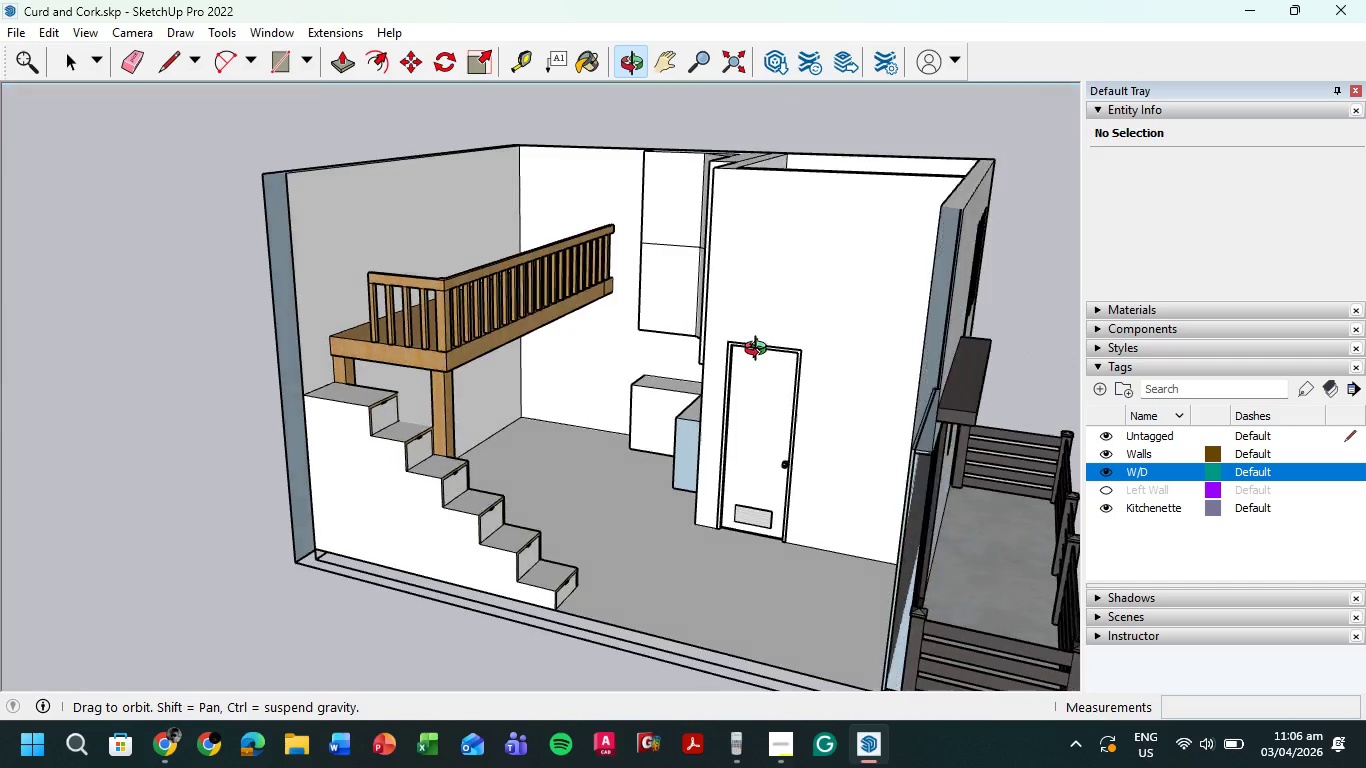 
scroll: coordinate [794, 329], scroll_direction: down, amount: 7.0
 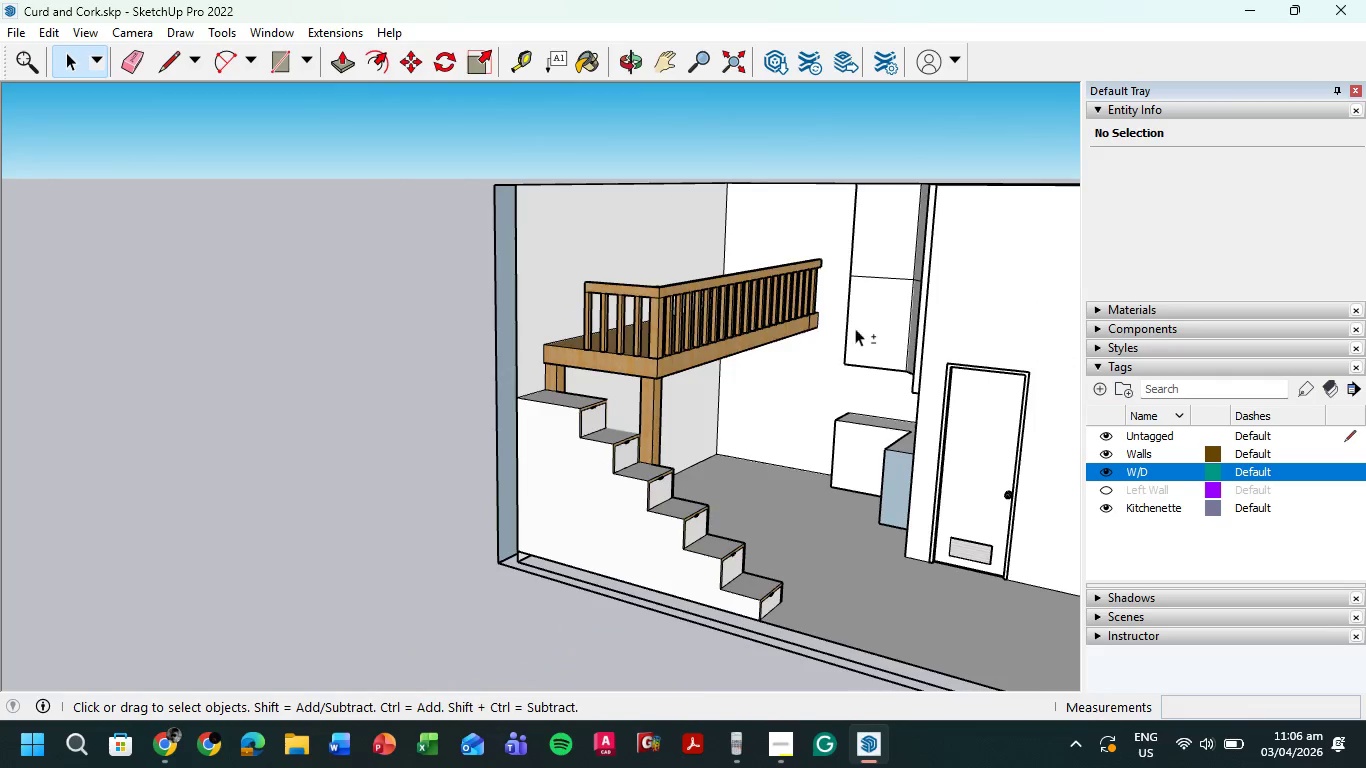 
scroll: coordinate [585, 196], scroll_direction: up, amount: 6.0
 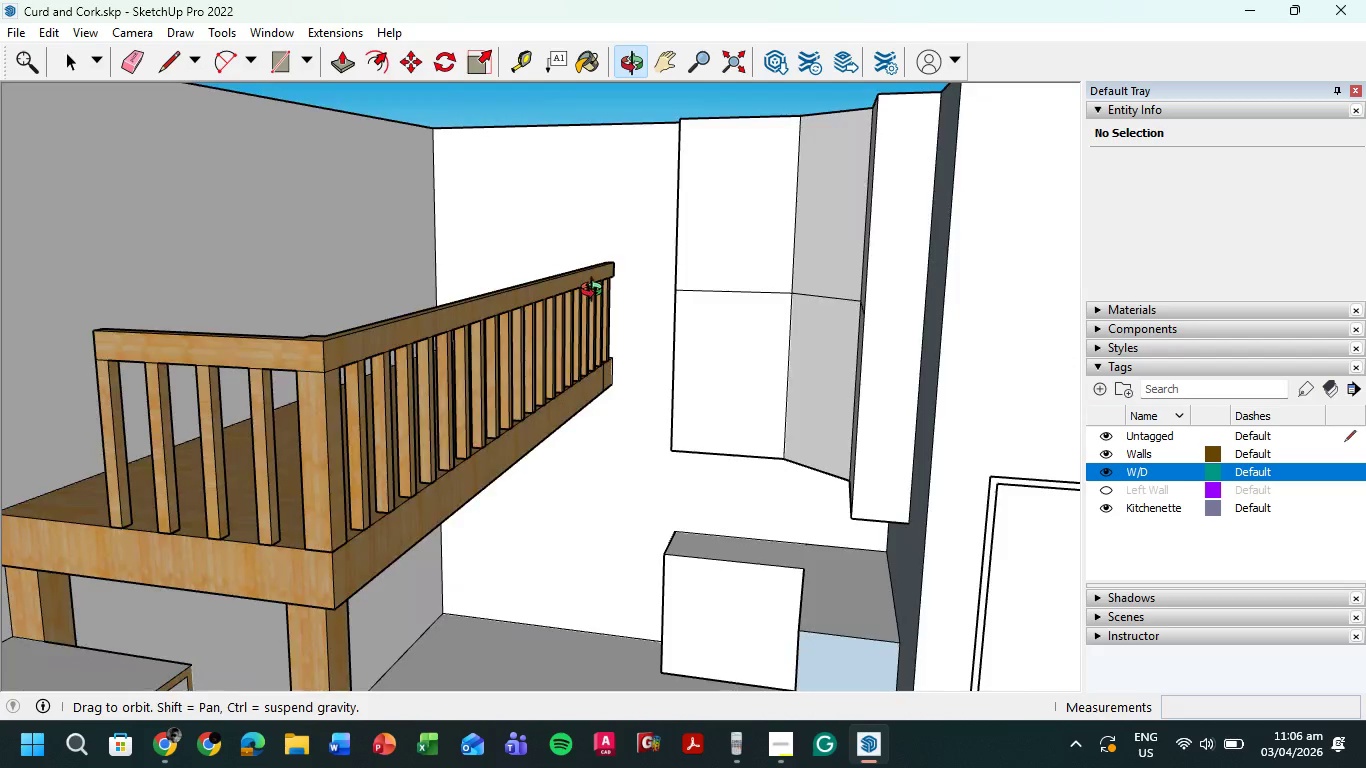 
hold_key(key=ShiftLeft, duration=0.55)
 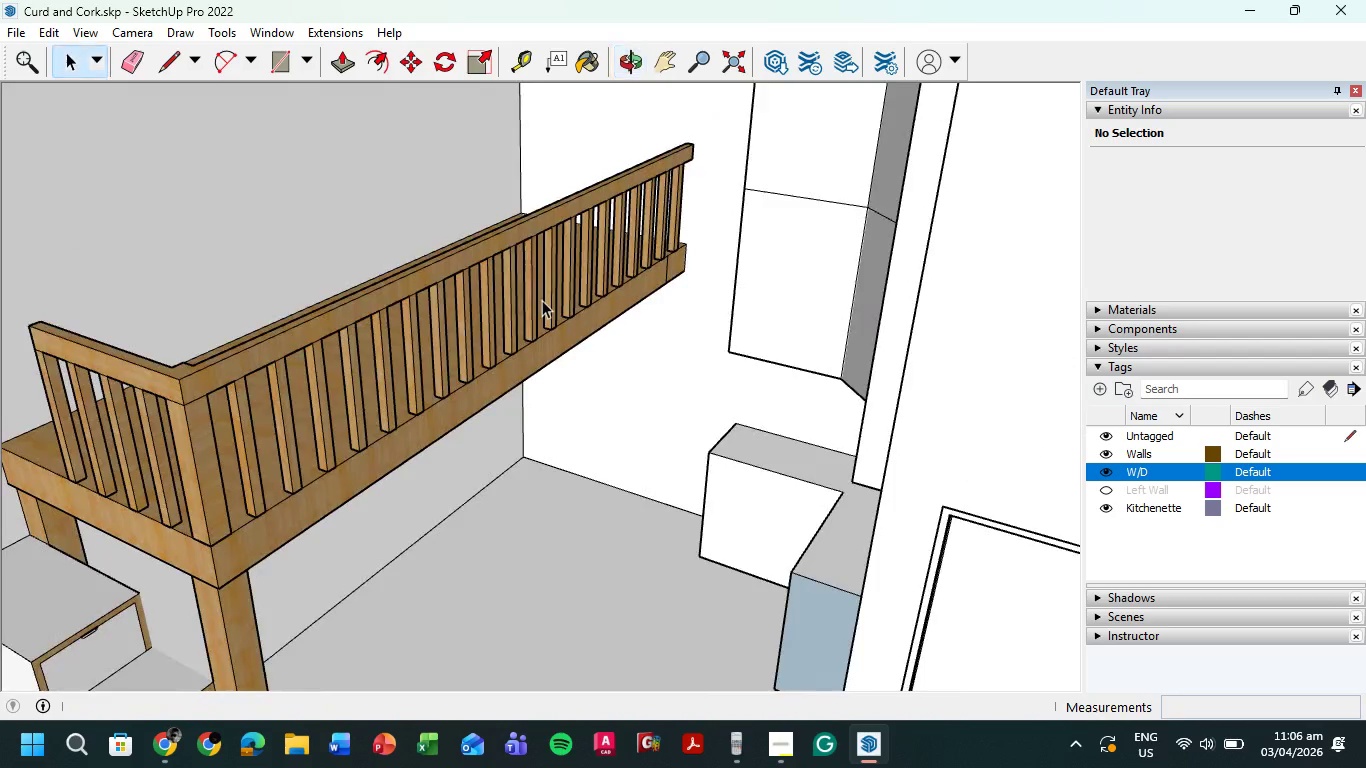 
scroll: coordinate [547, 307], scroll_direction: down, amount: 4.0